 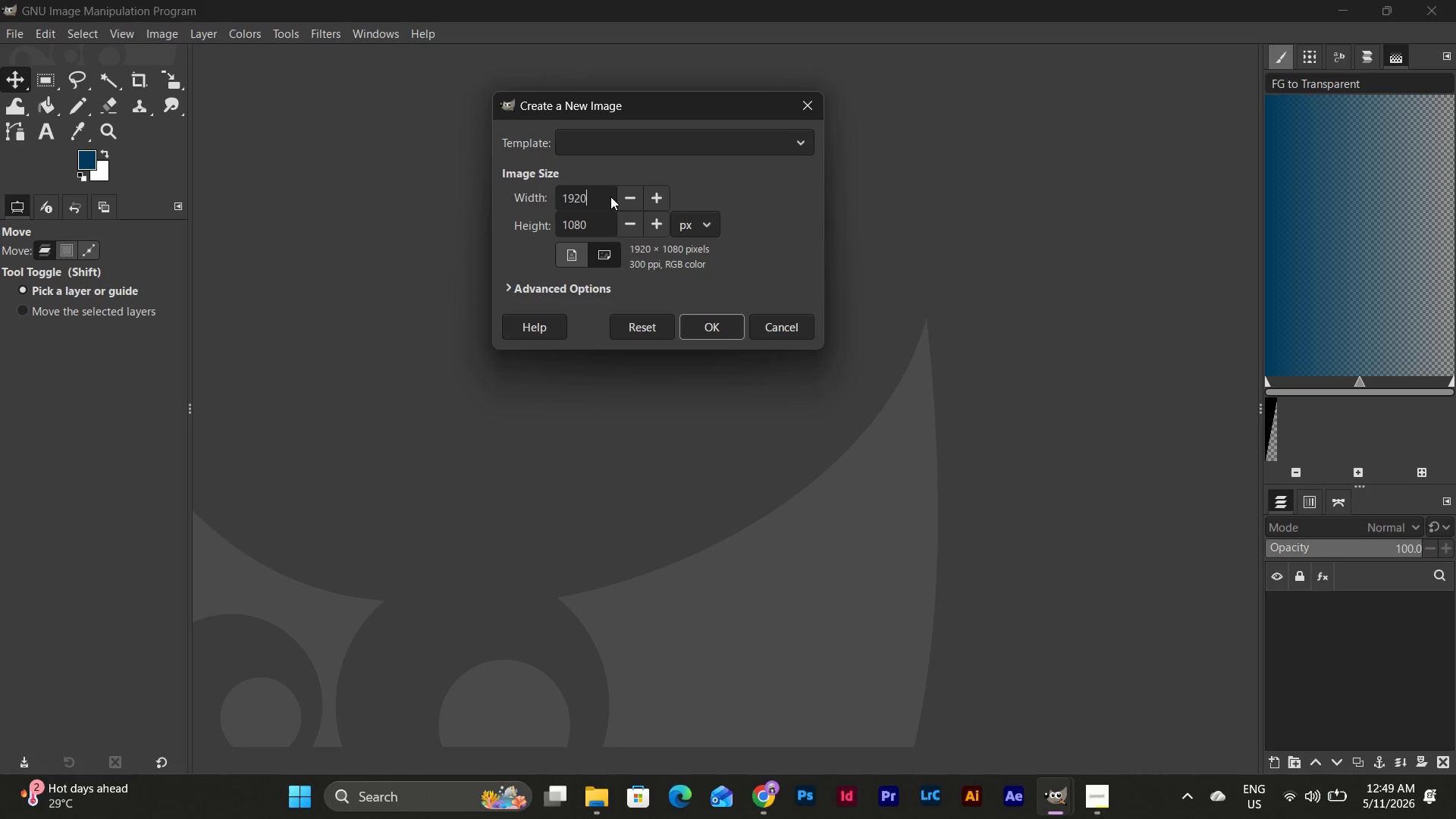 
left_click_drag(start_coordinate=[610, 196], to_coordinate=[513, 187])
 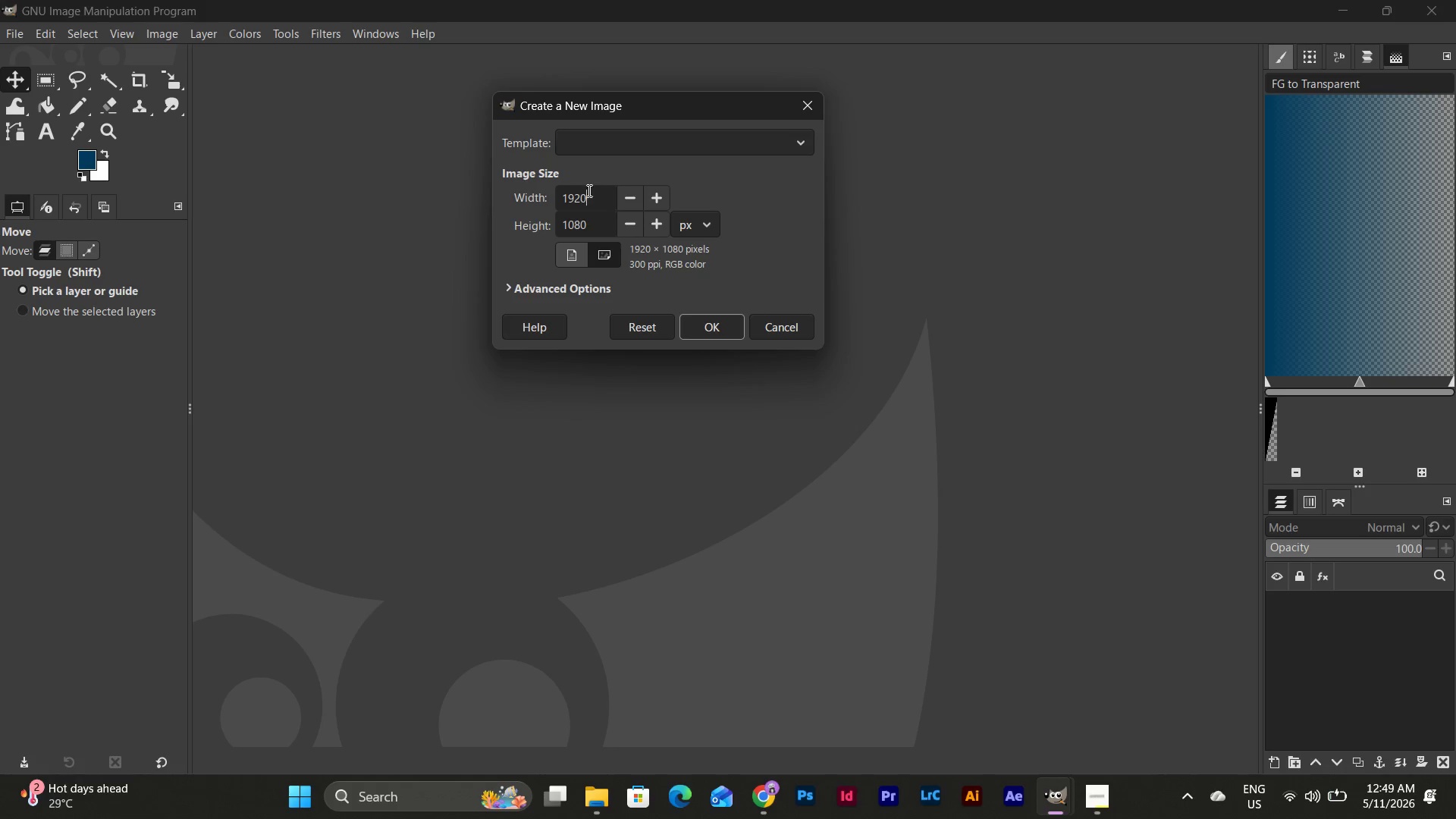 
left_click_drag(start_coordinate=[588, 190], to_coordinate=[529, 192])
 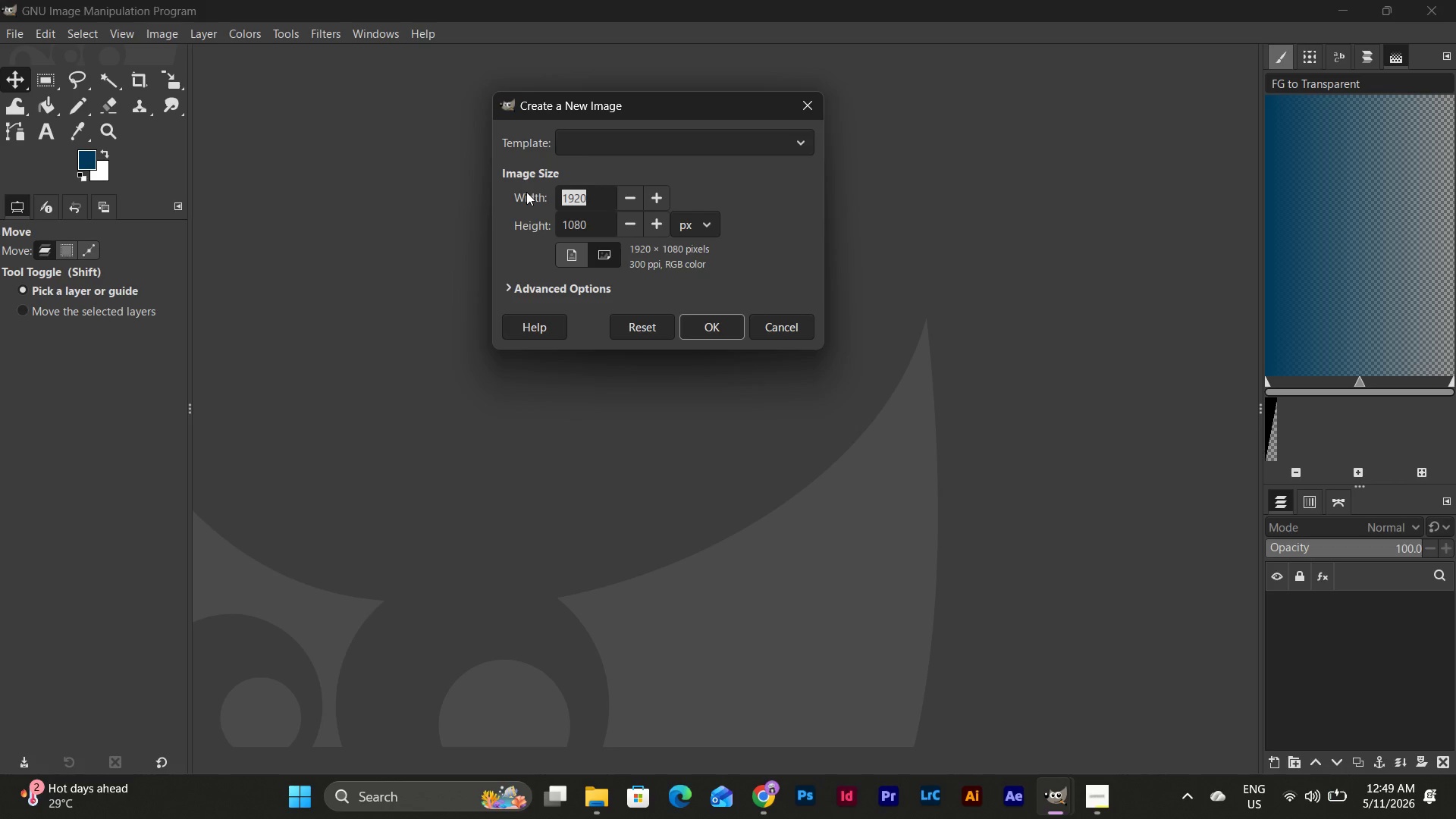 
key(ArrowDown)
 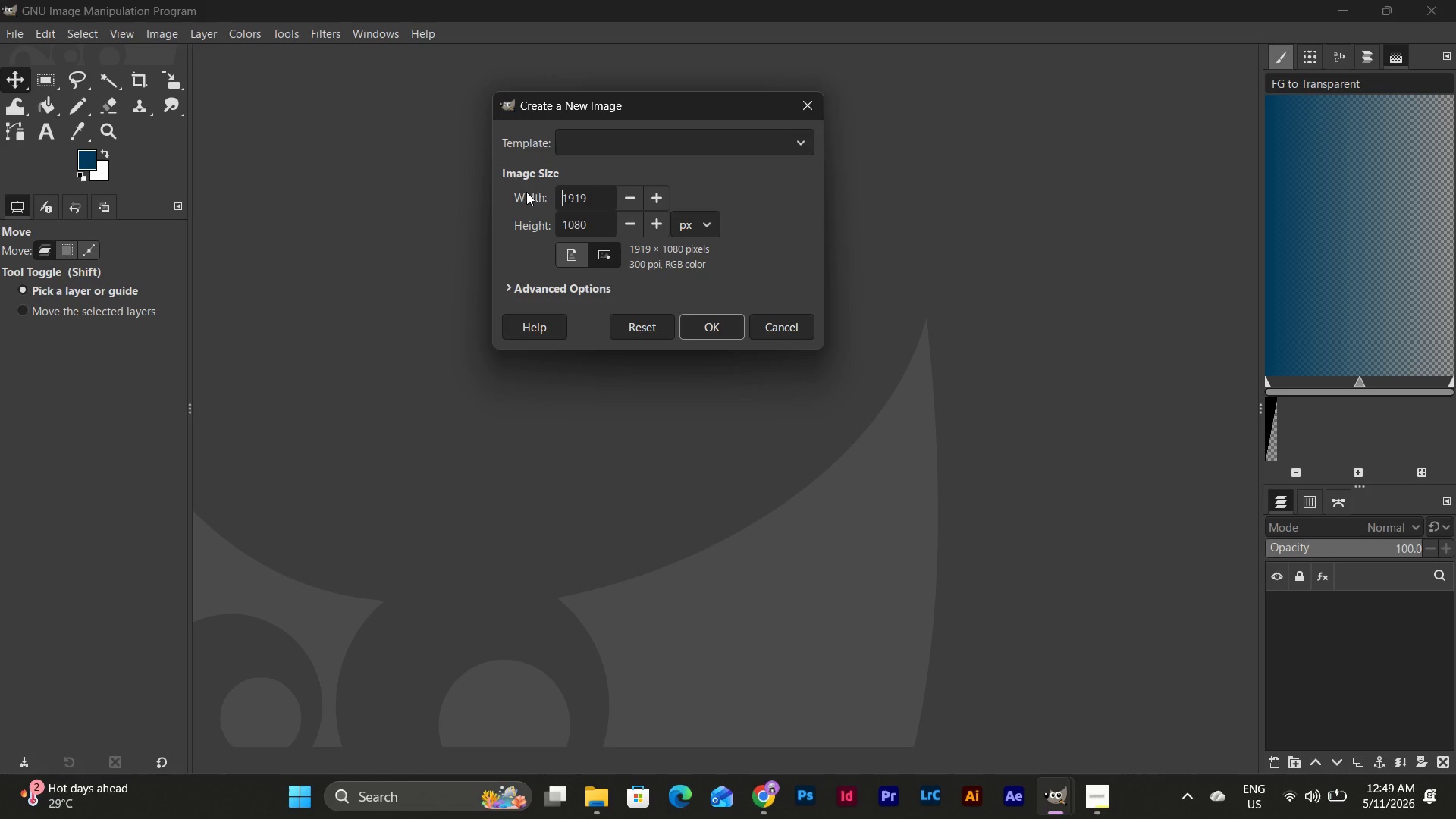 
key(ArrowLeft)
 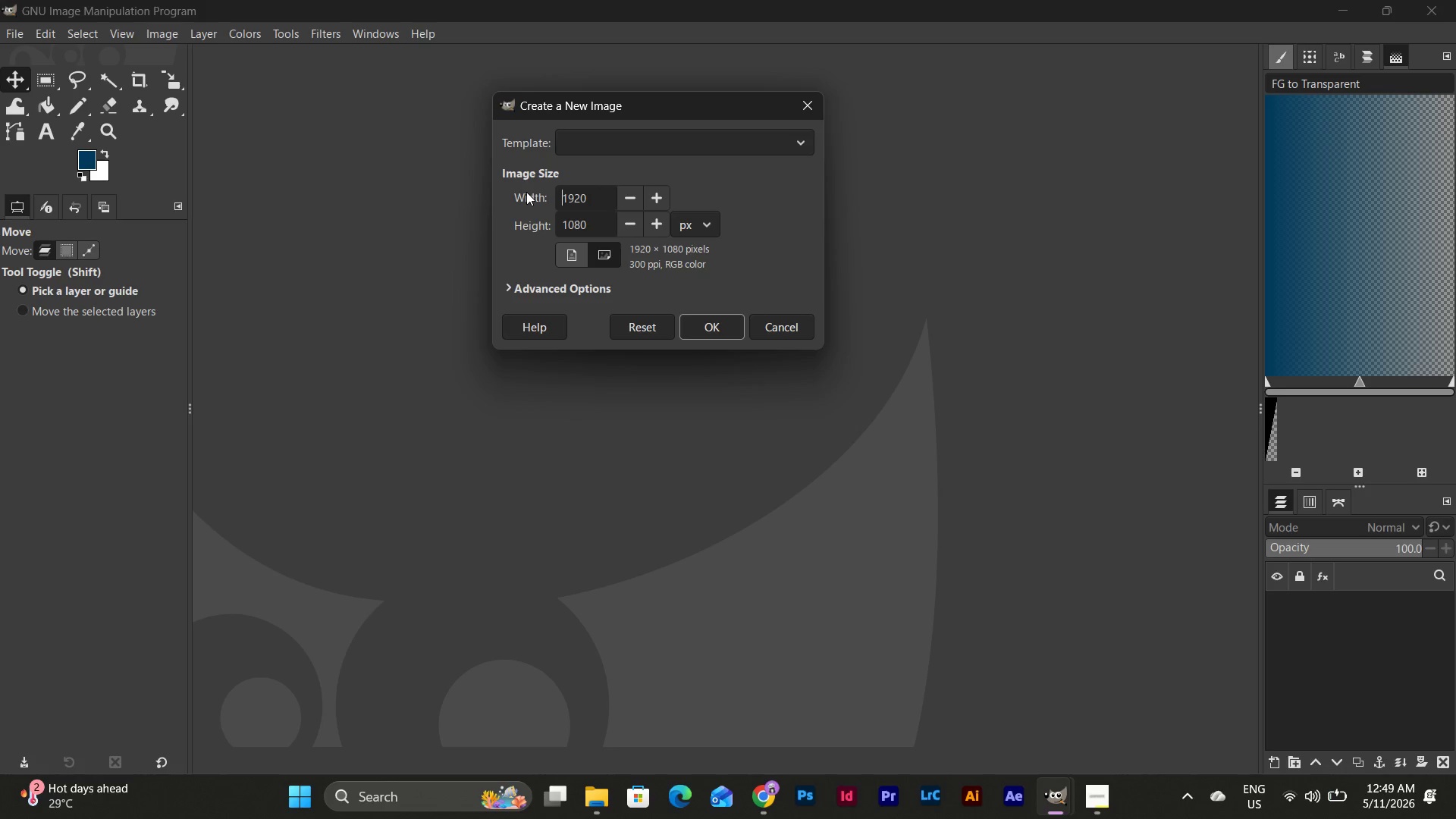 
key(ArrowUp)
 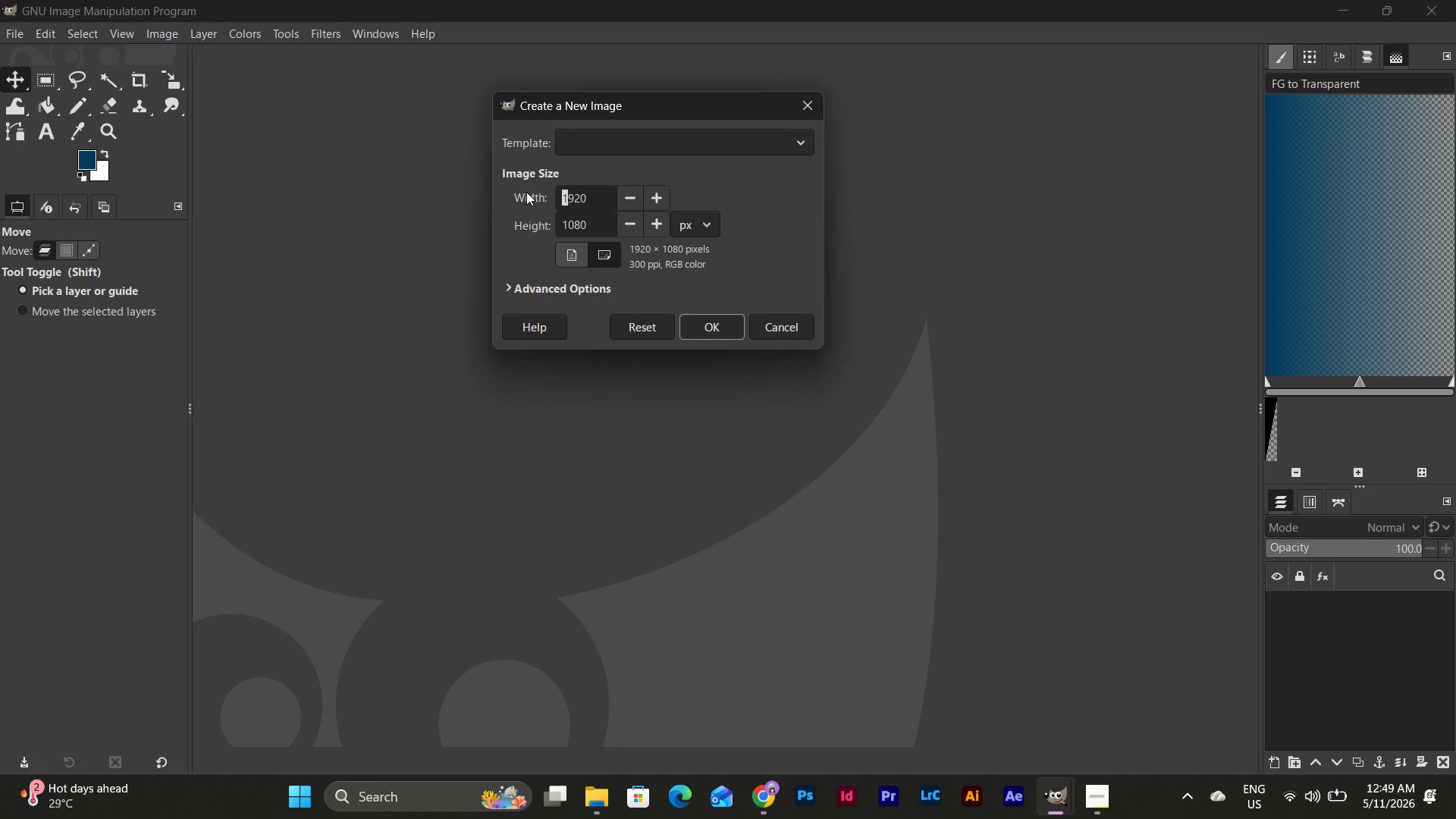 
key(Insert)
 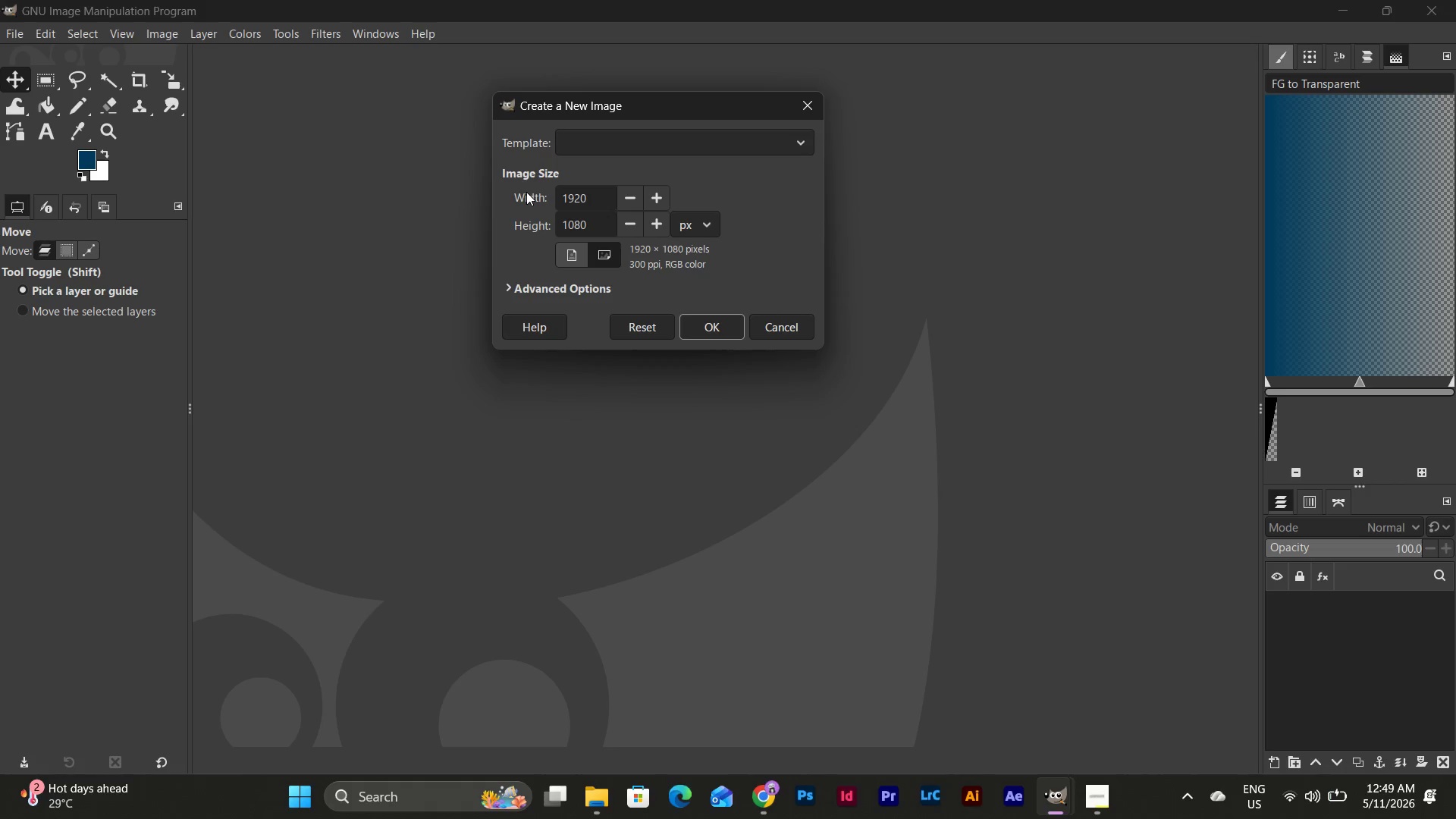 
key(NumLock)
 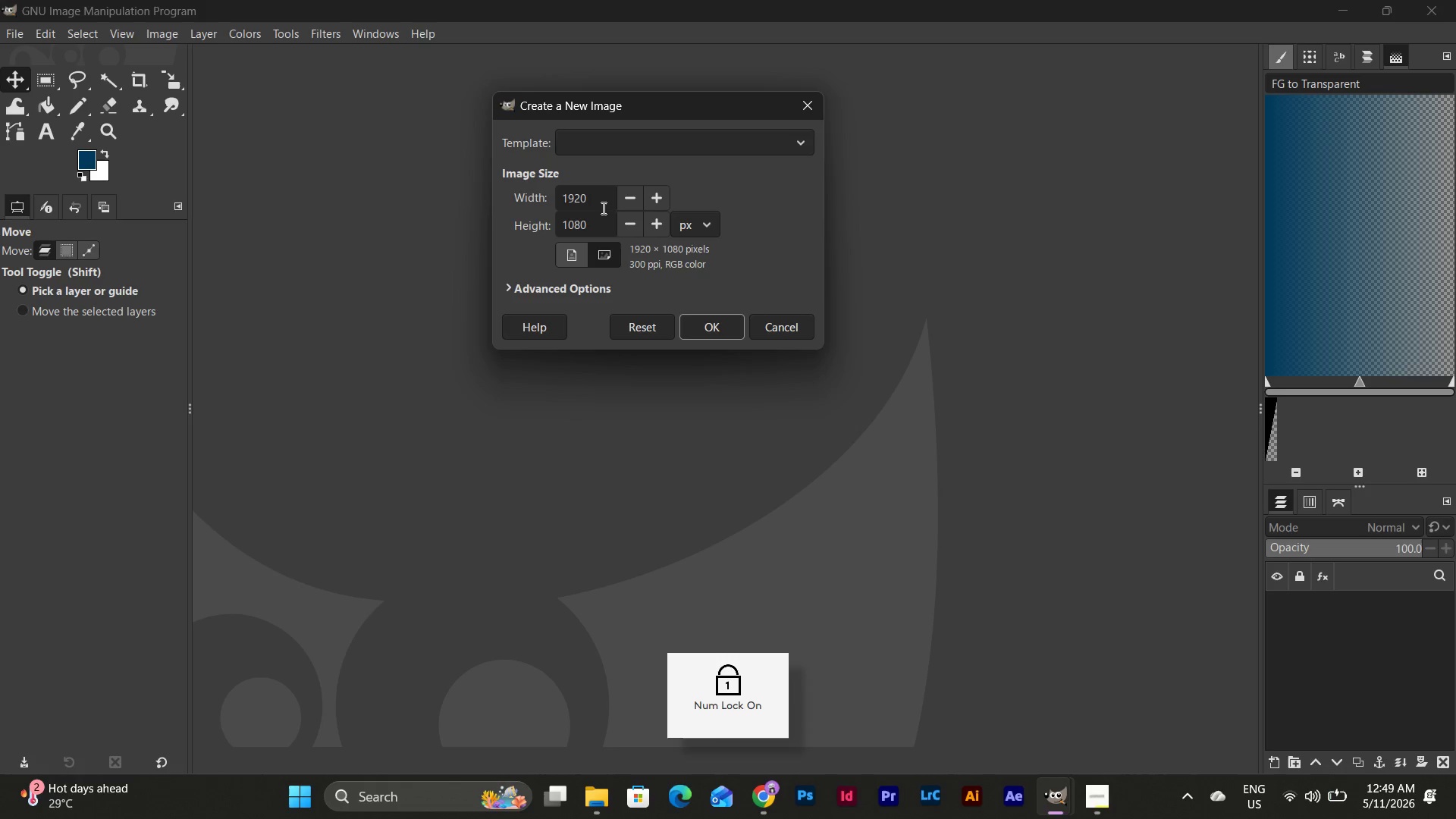 
left_click_drag(start_coordinate=[595, 199], to_coordinate=[567, 203])
 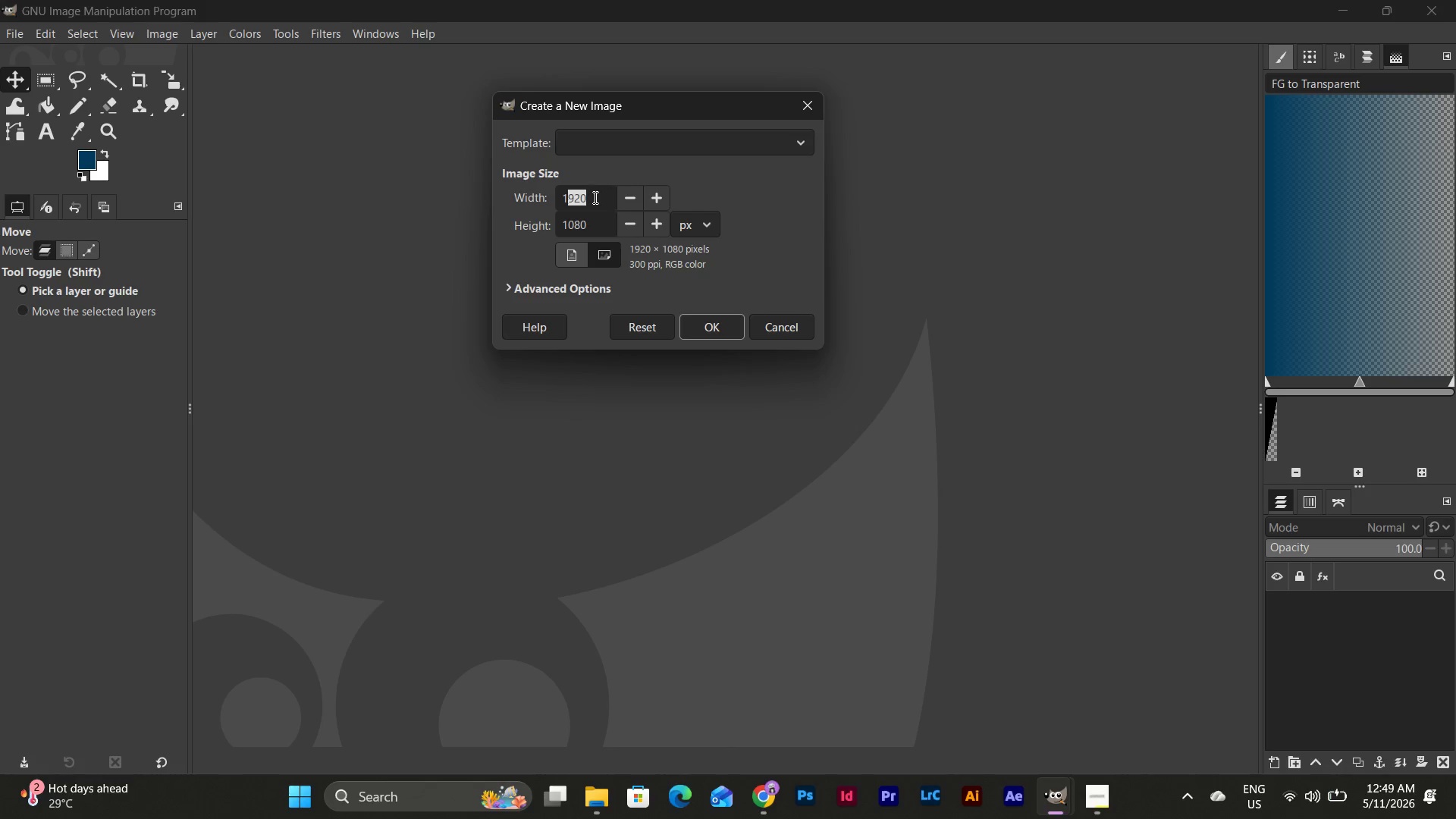 
left_click([595, 197])
 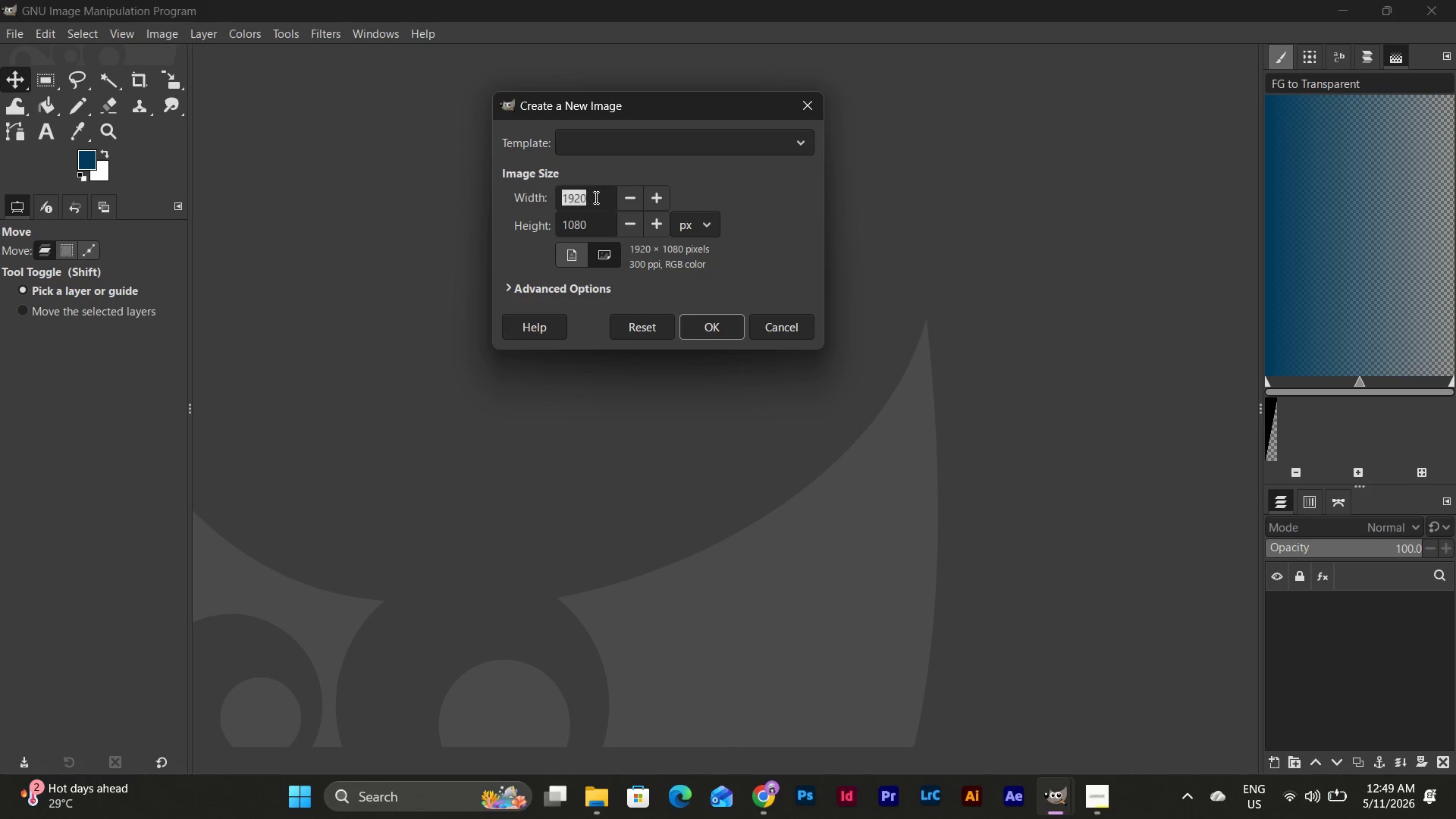 
left_click_drag(start_coordinate=[595, 197], to_coordinate=[554, 199])
 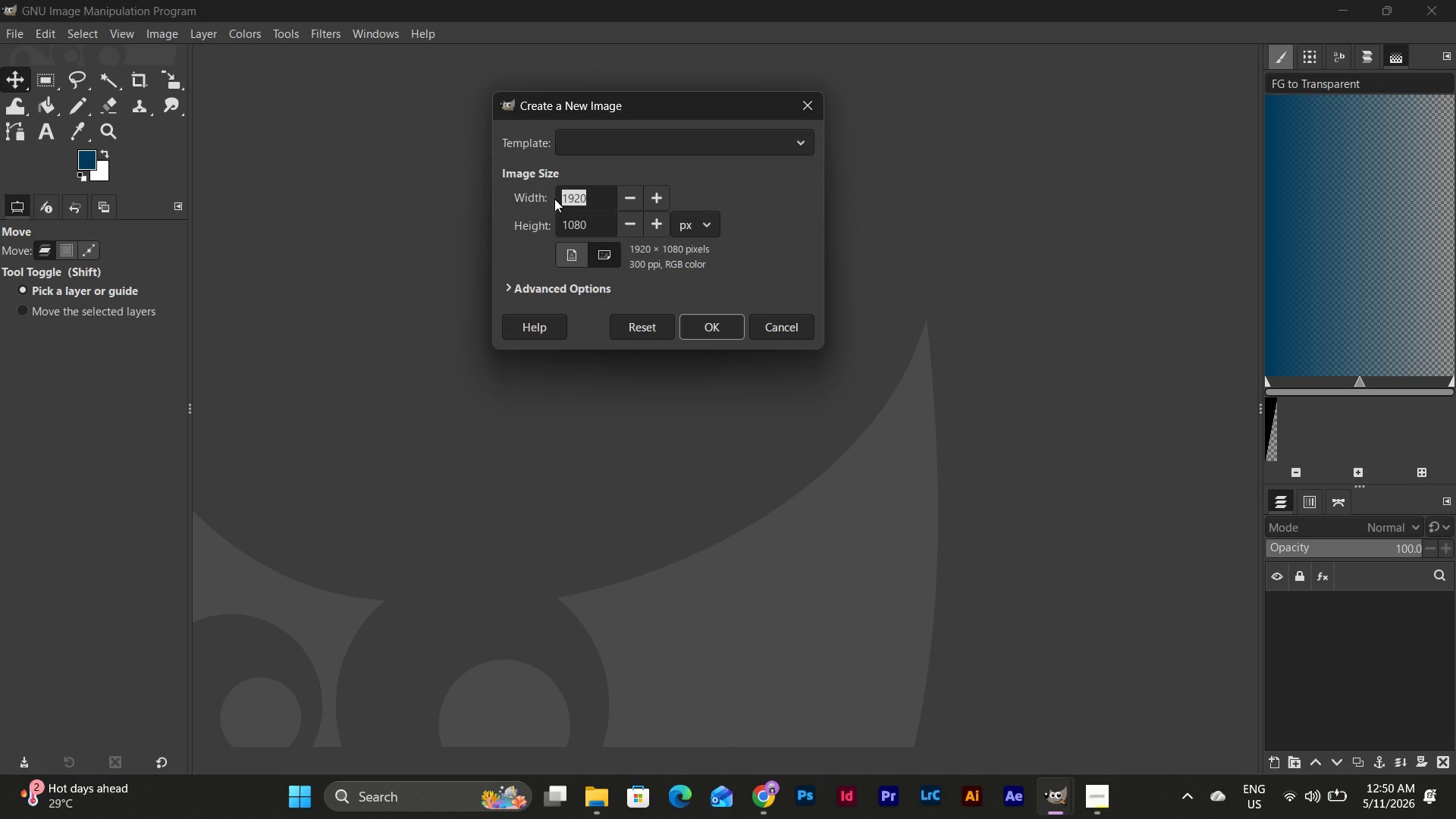 
key(Numpad2)
 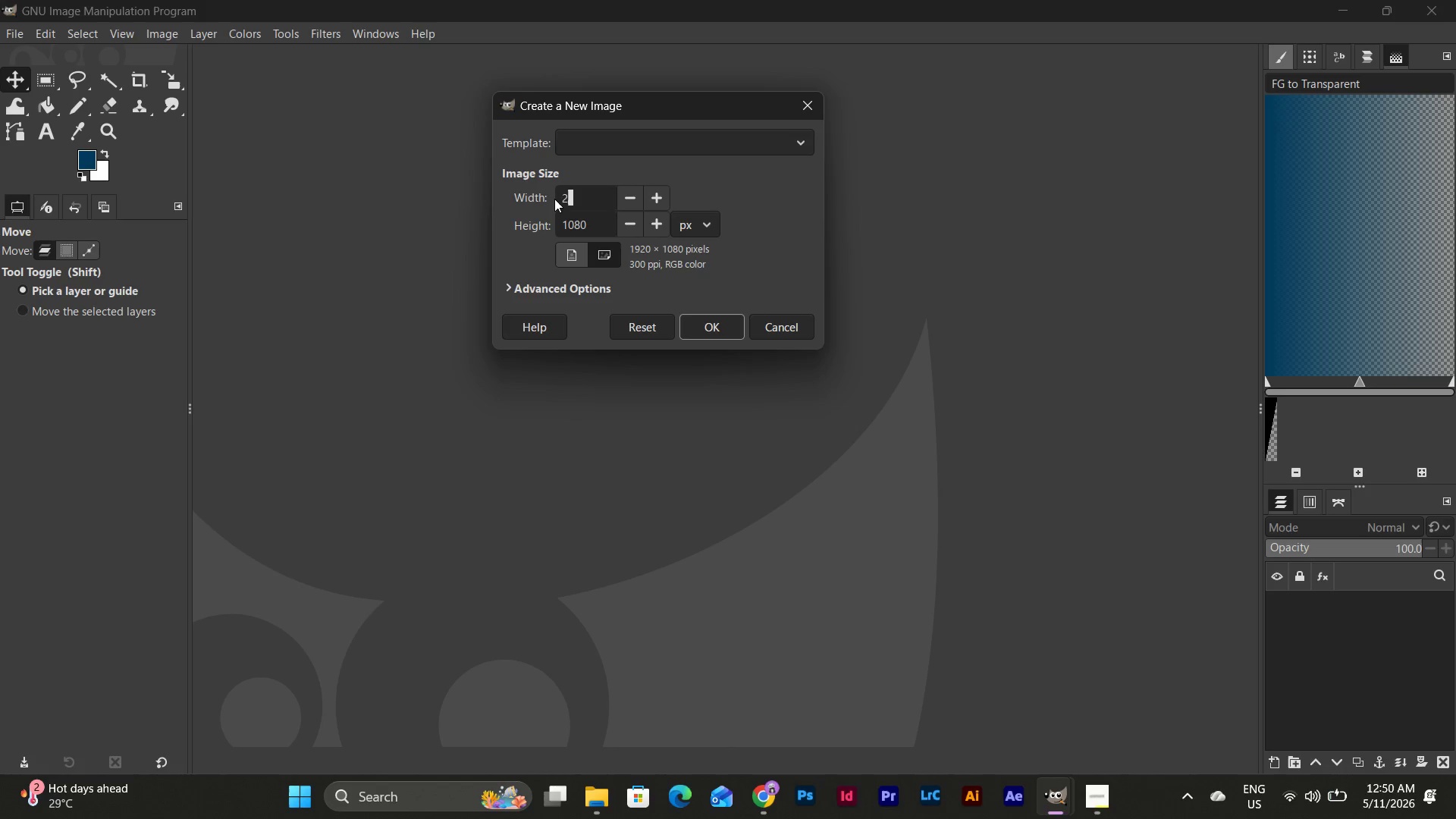 
key(Numpad4)
 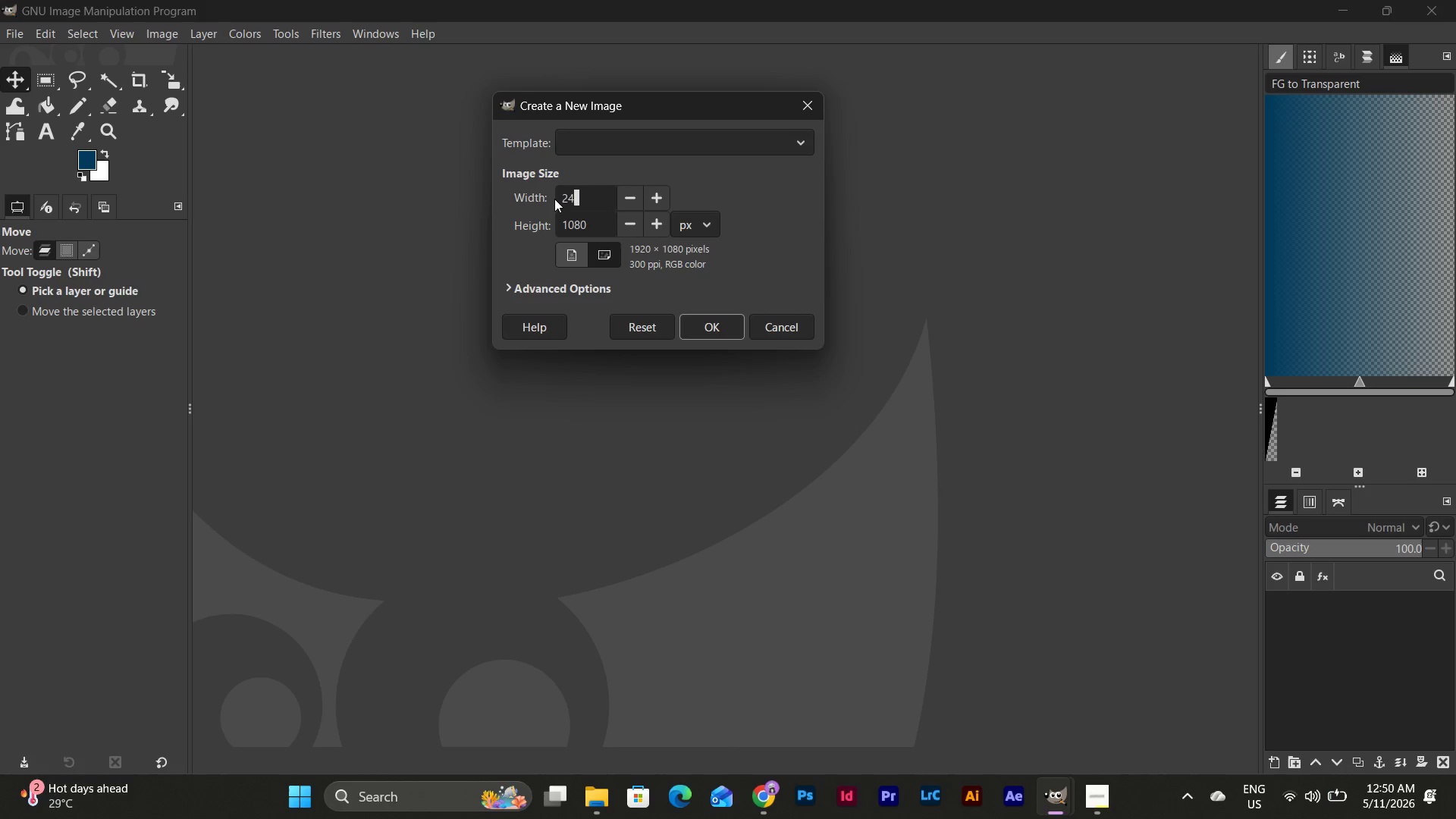 
key(Numpad8)
 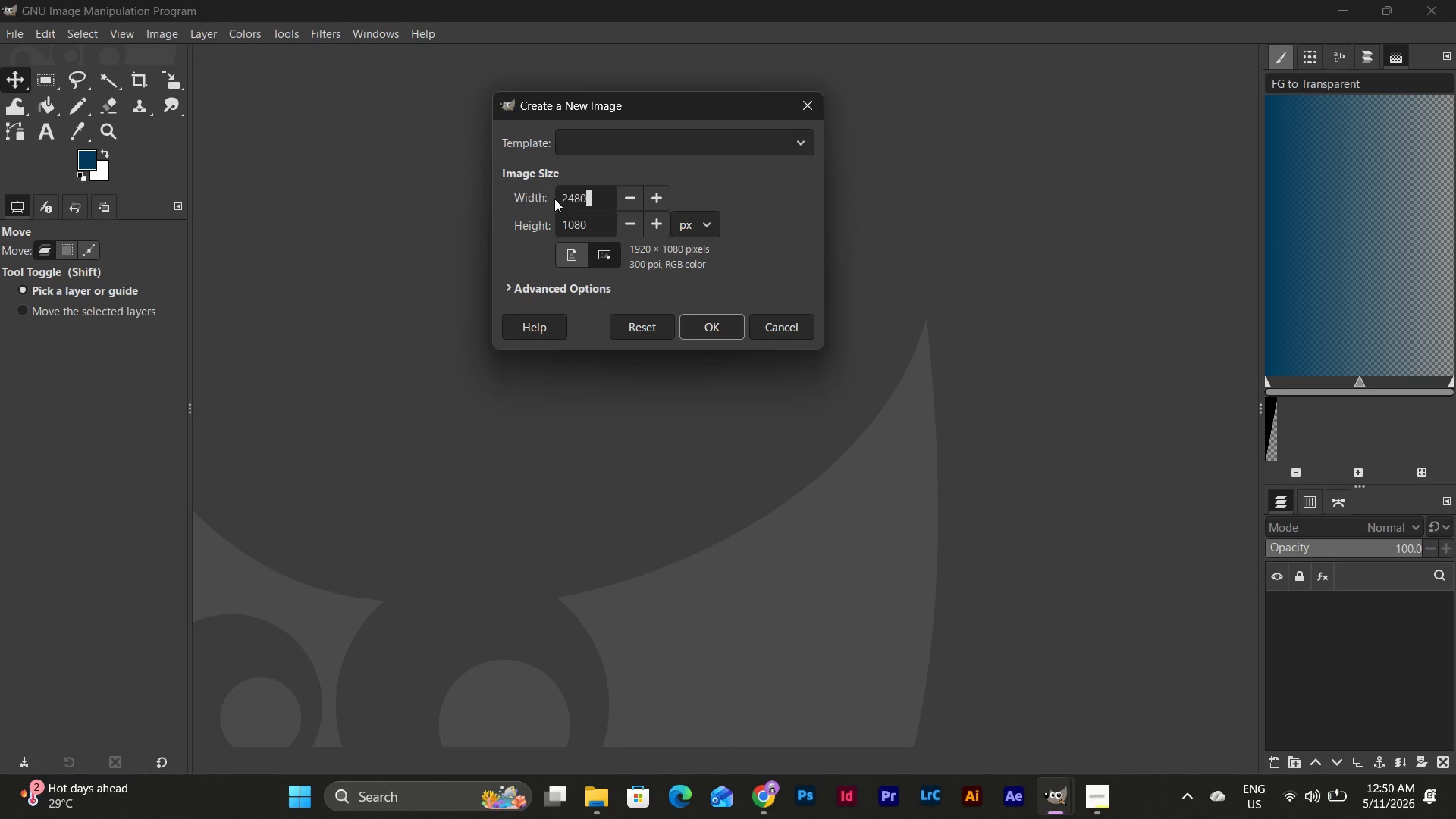 
key(Numpad0)
 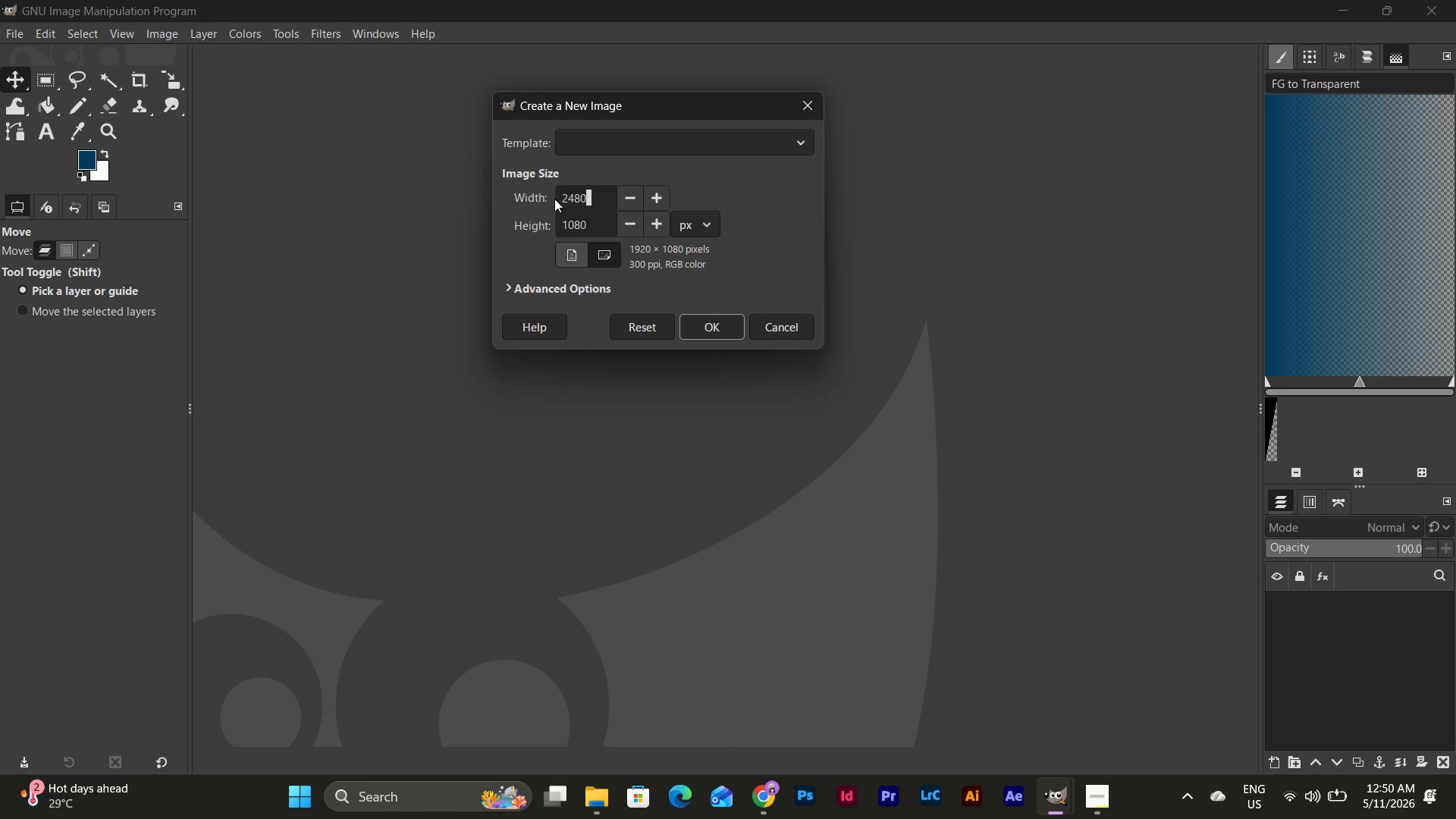 
left_click([601, 220])
 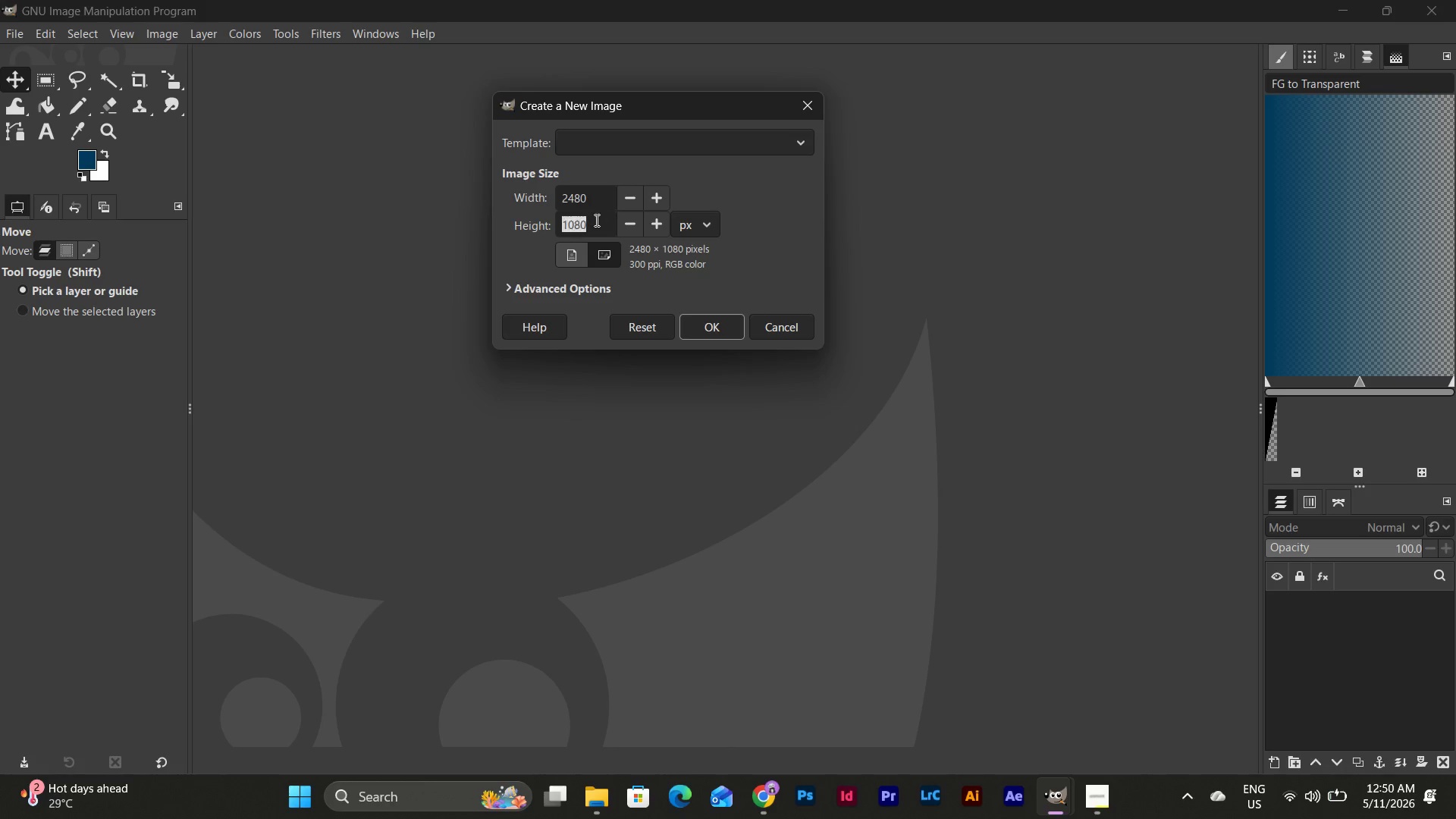 
left_click_drag(start_coordinate=[601, 220], to_coordinate=[535, 215])
 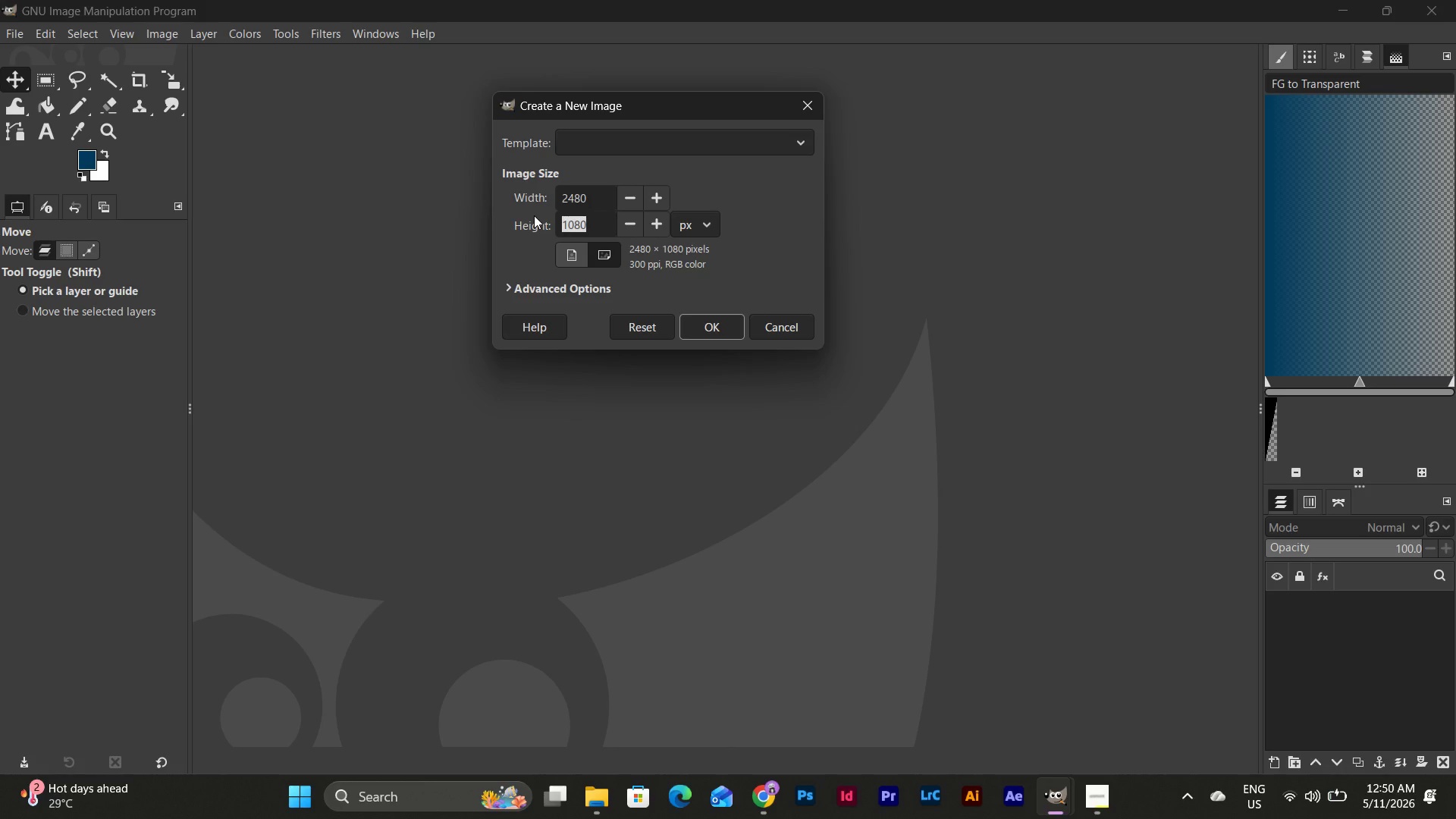 
key(Numpad3)
 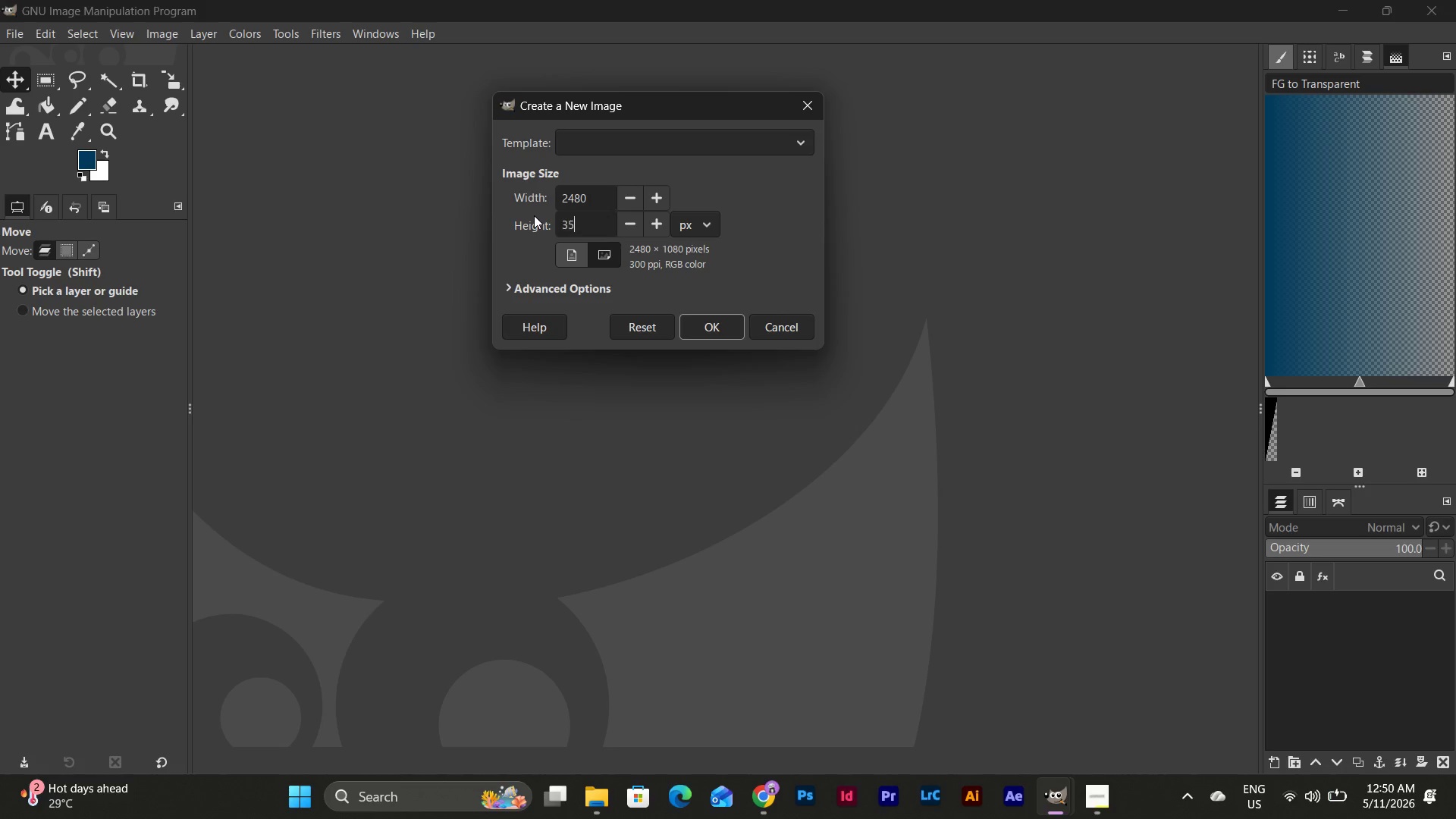 
key(Numpad5)
 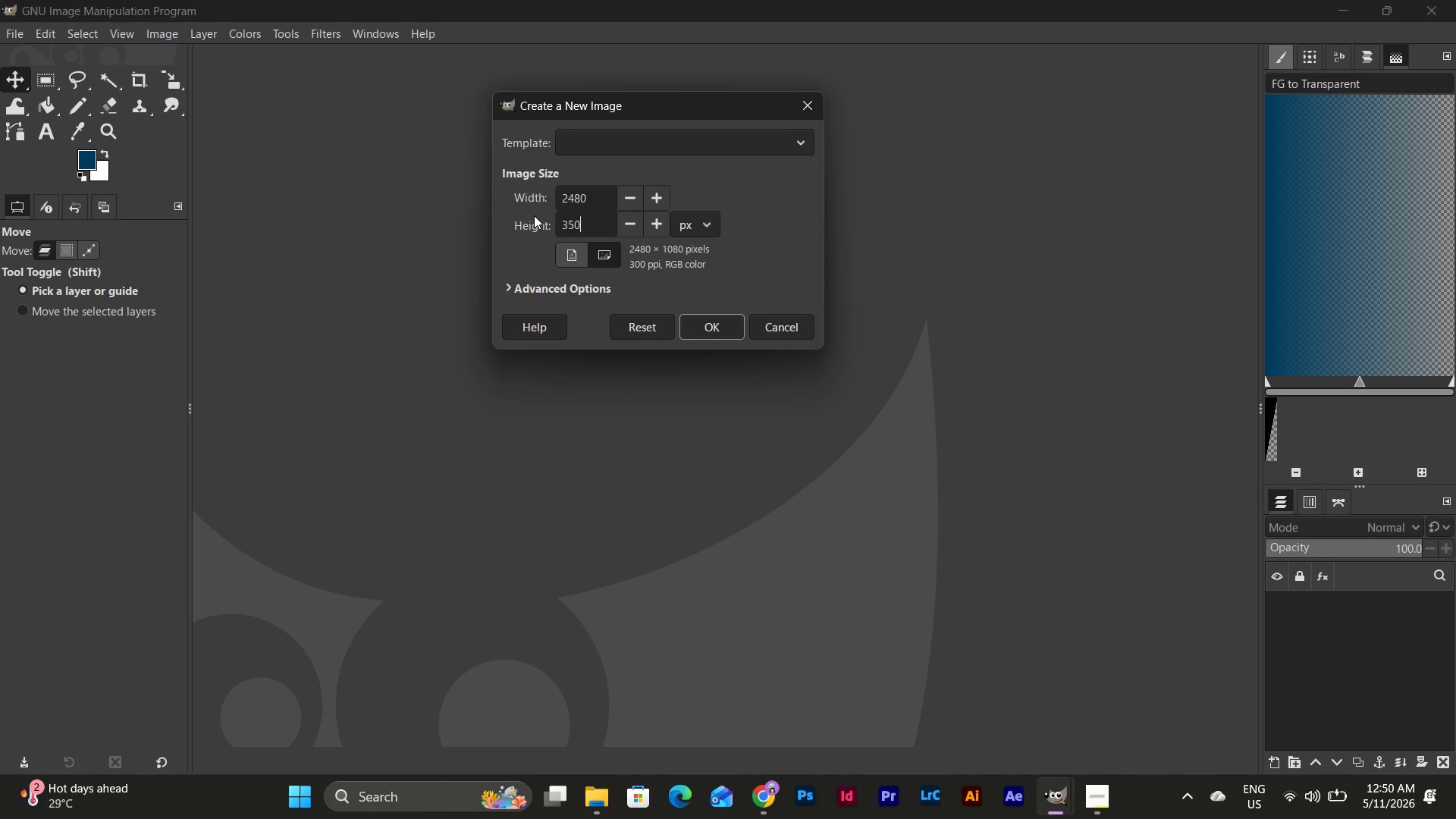 
key(Numpad0)
 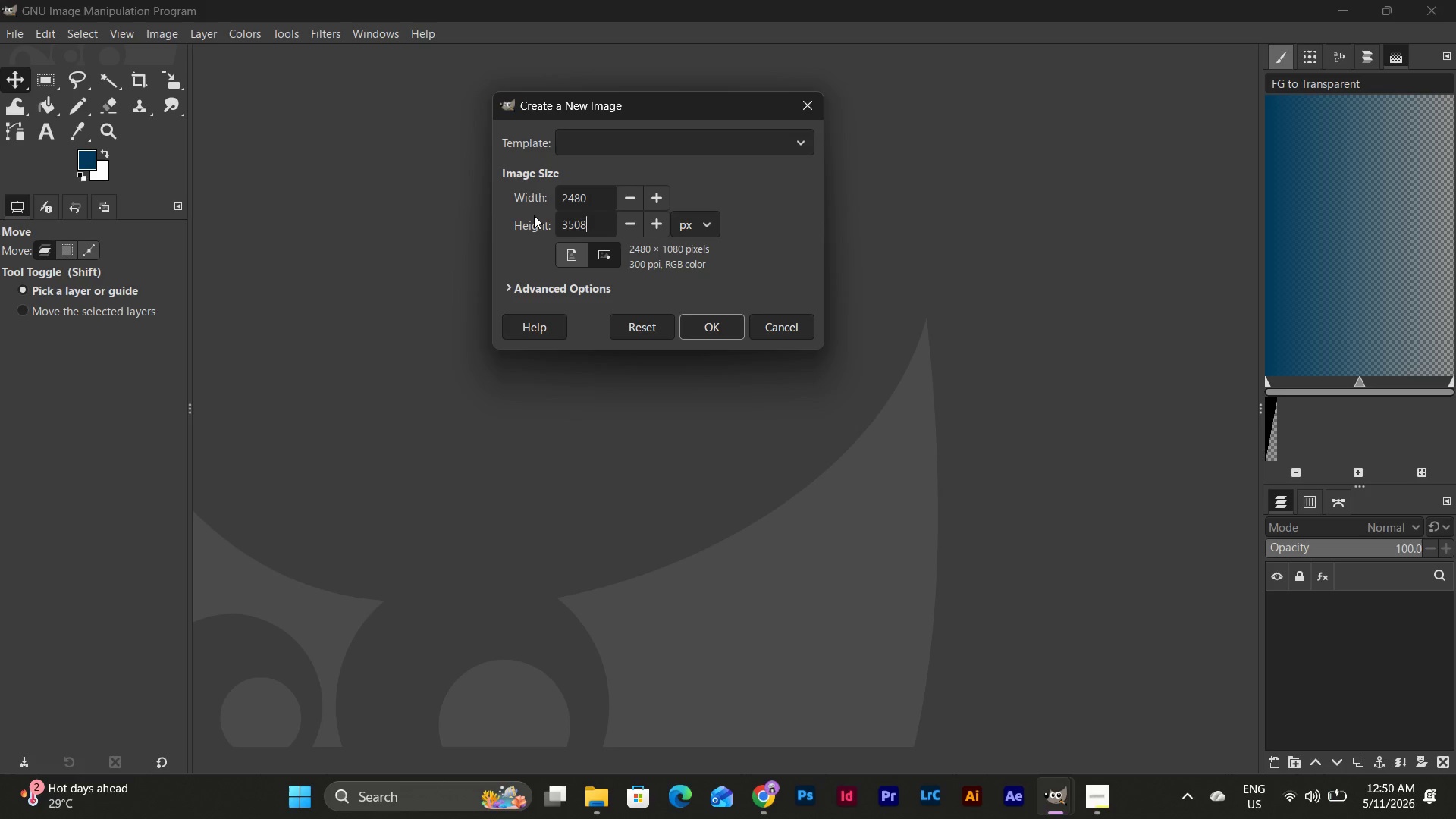 
key(Numpad8)
 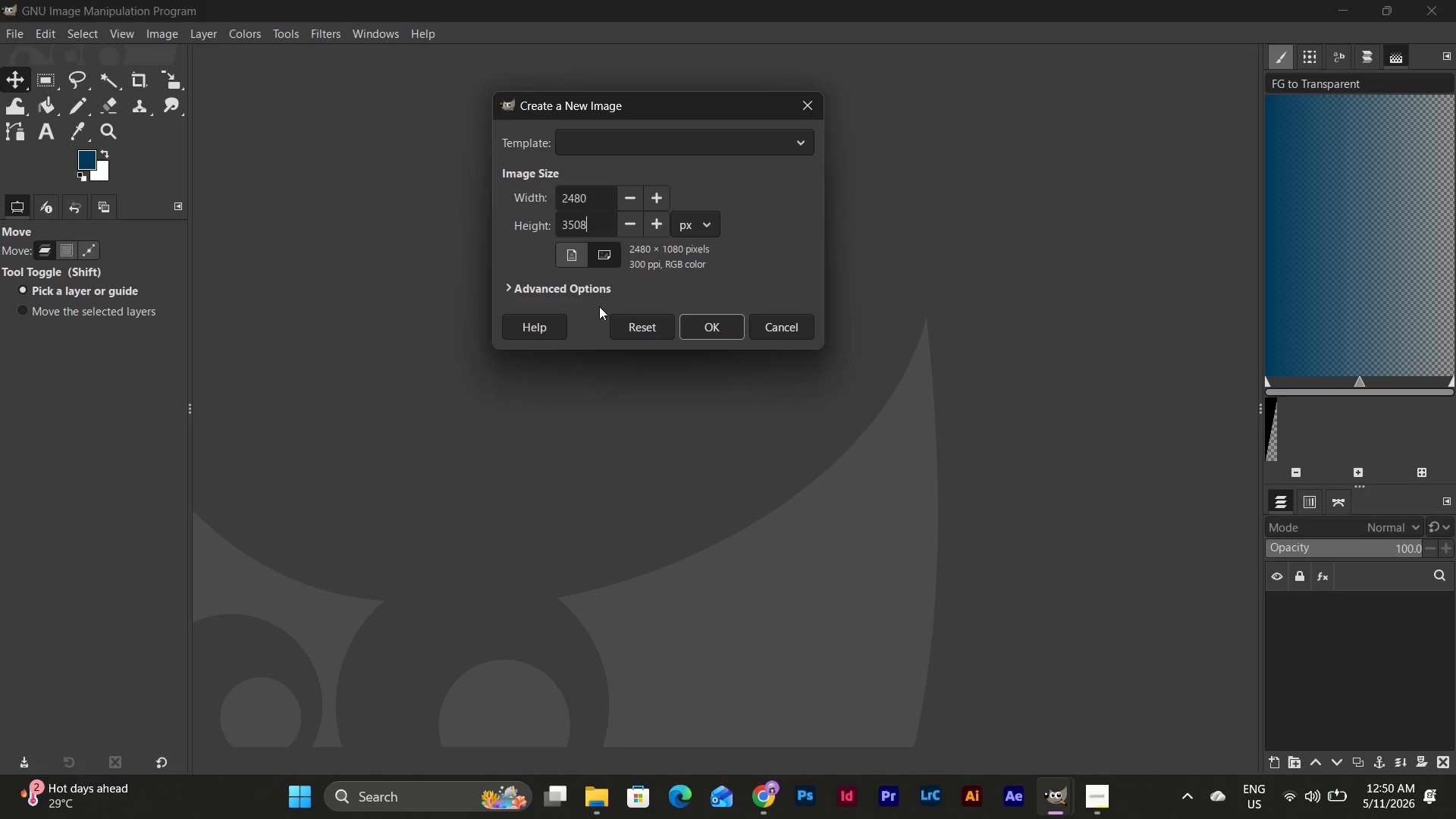 
left_click([557, 284])
 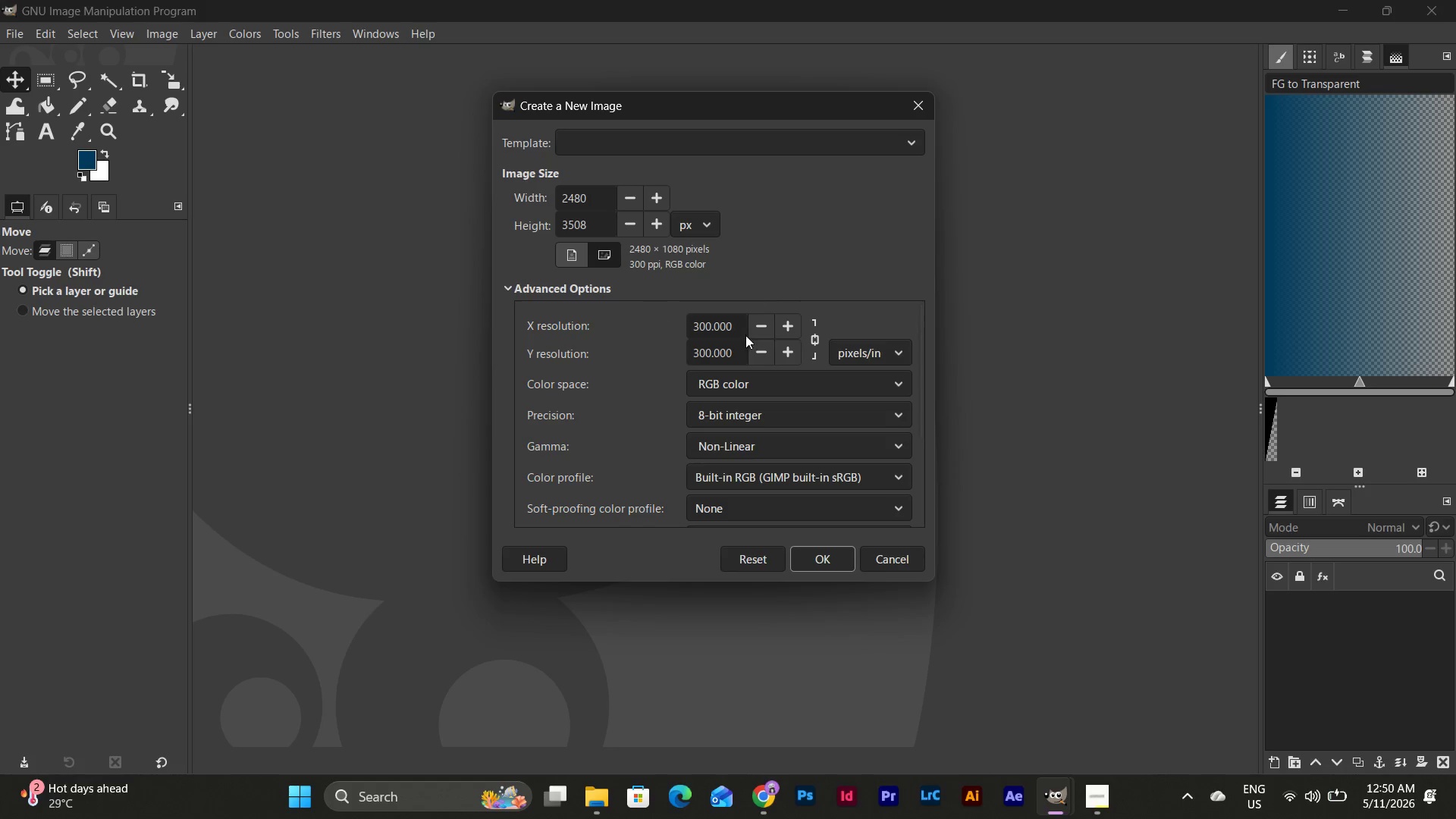 
left_click([739, 323])
 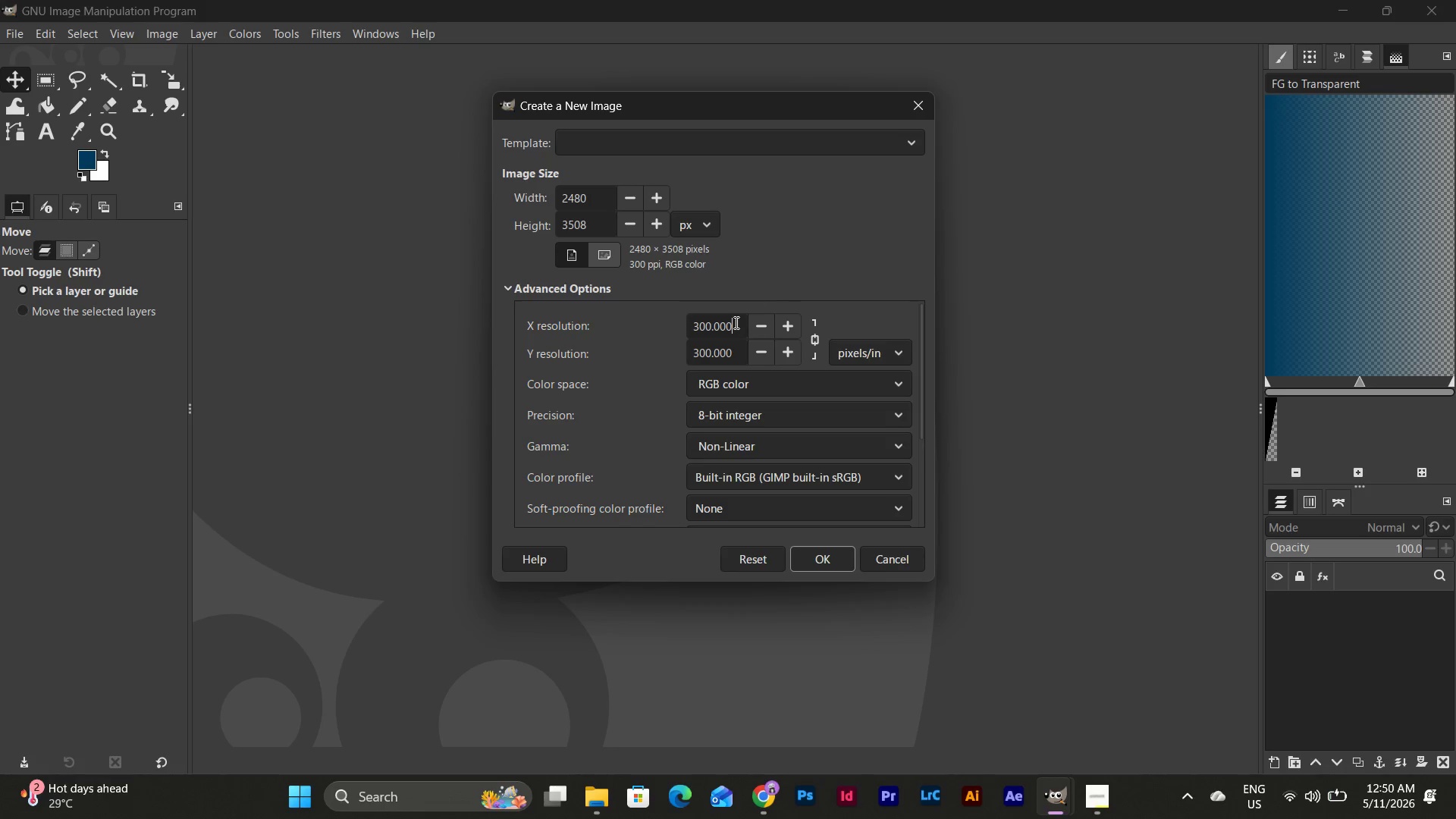 
left_click([846, 378])
 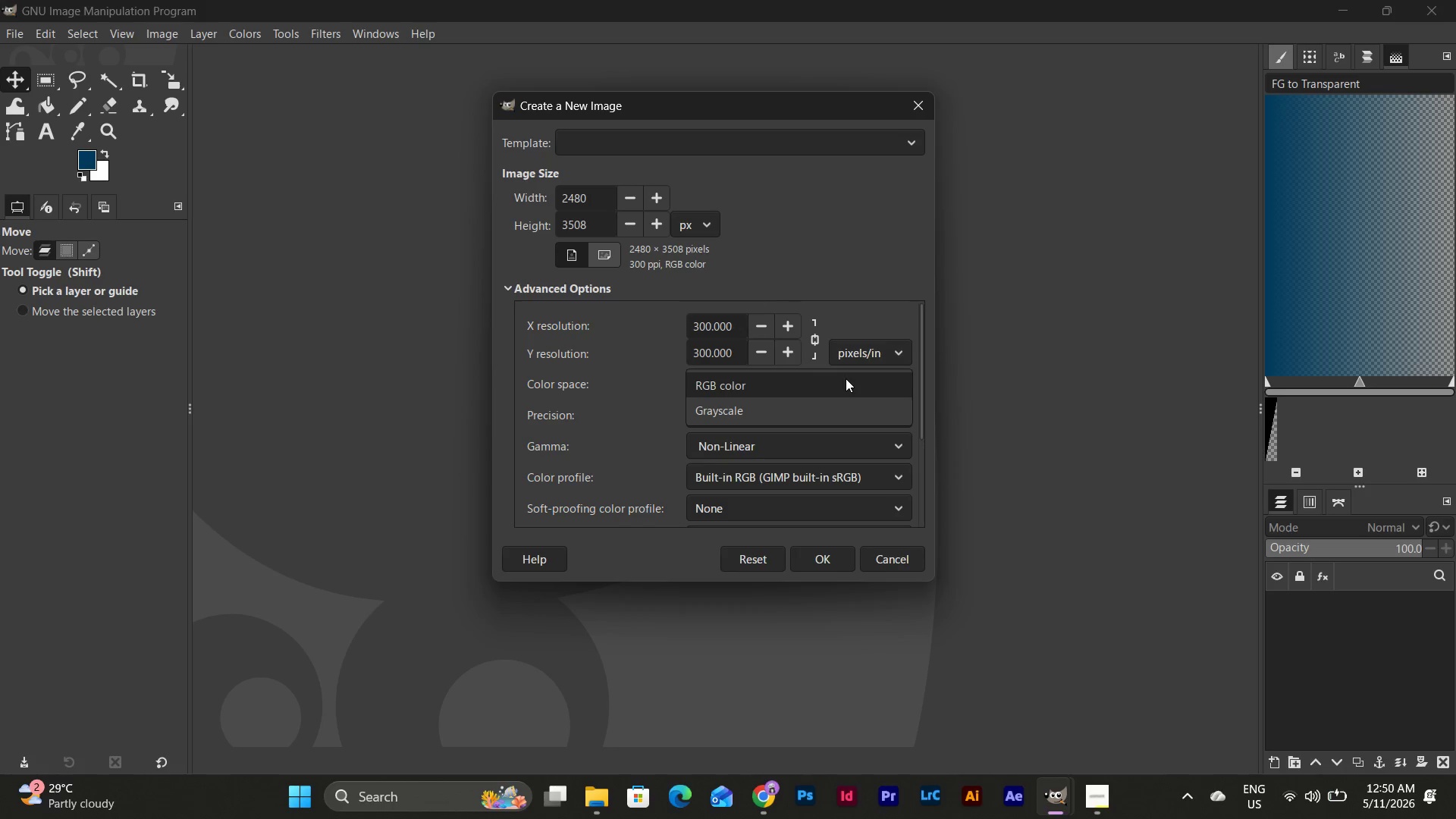 
left_click([846, 378])
 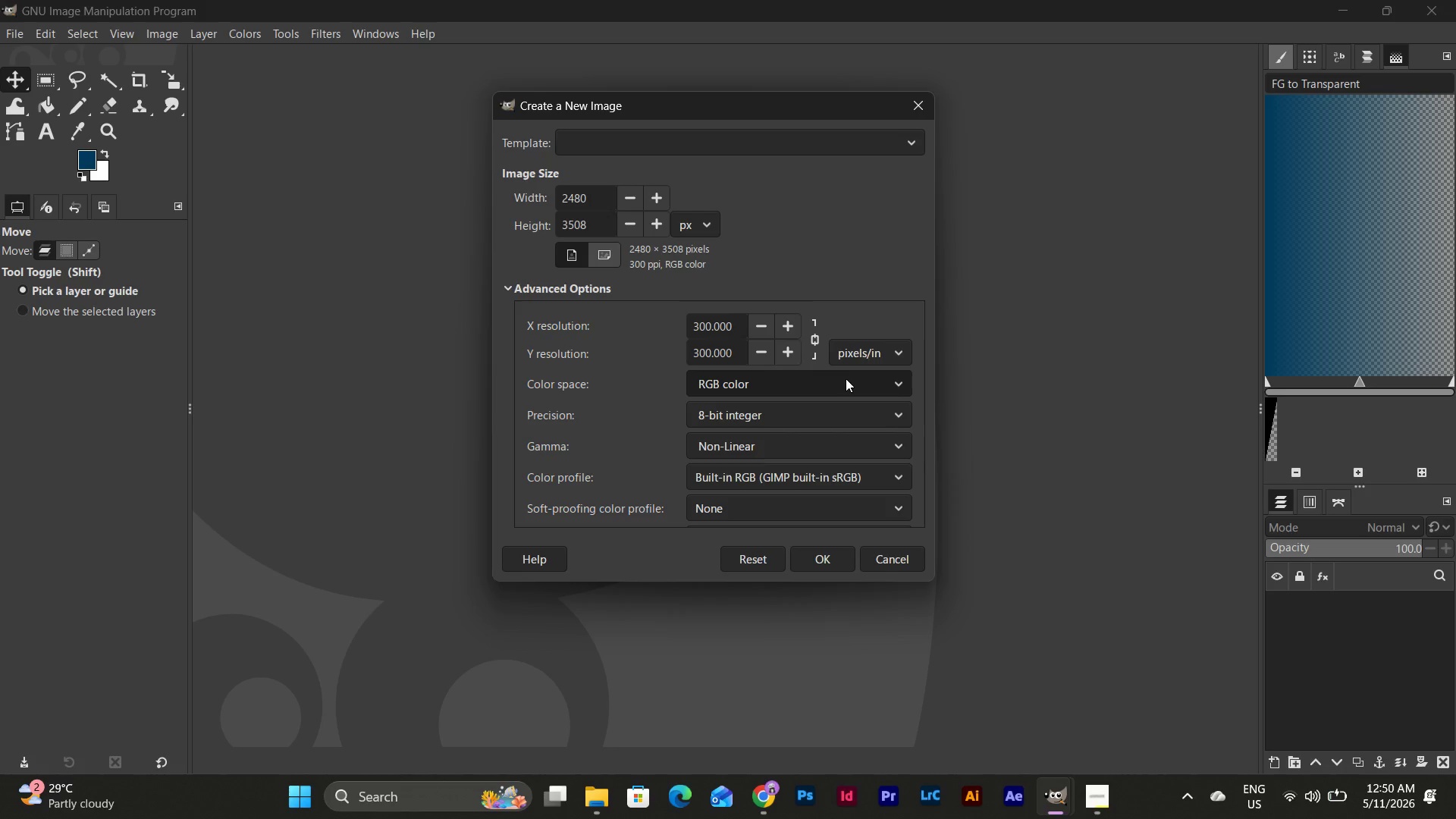 
left_click([573, 254])
 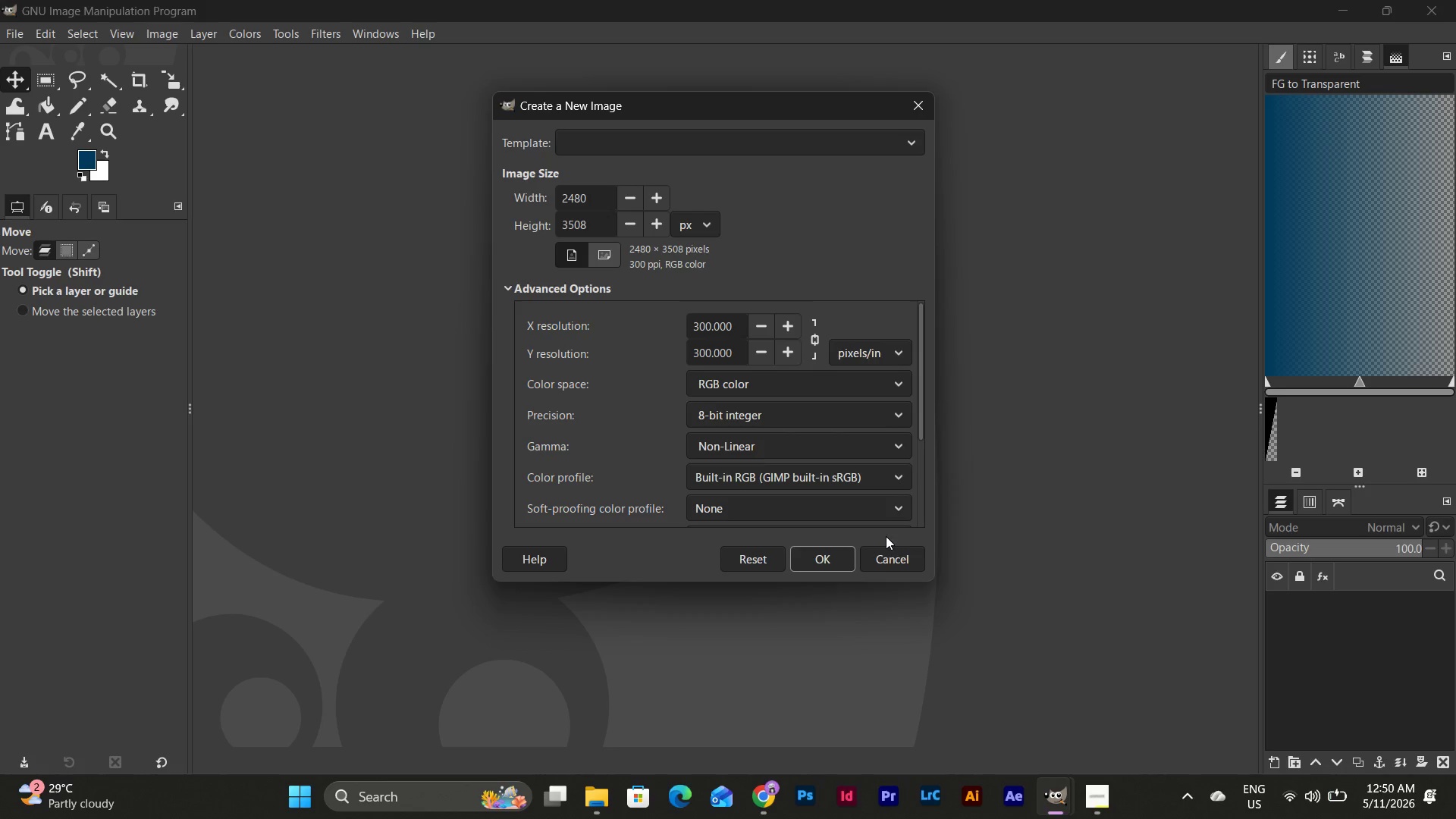 
left_click([831, 558])
 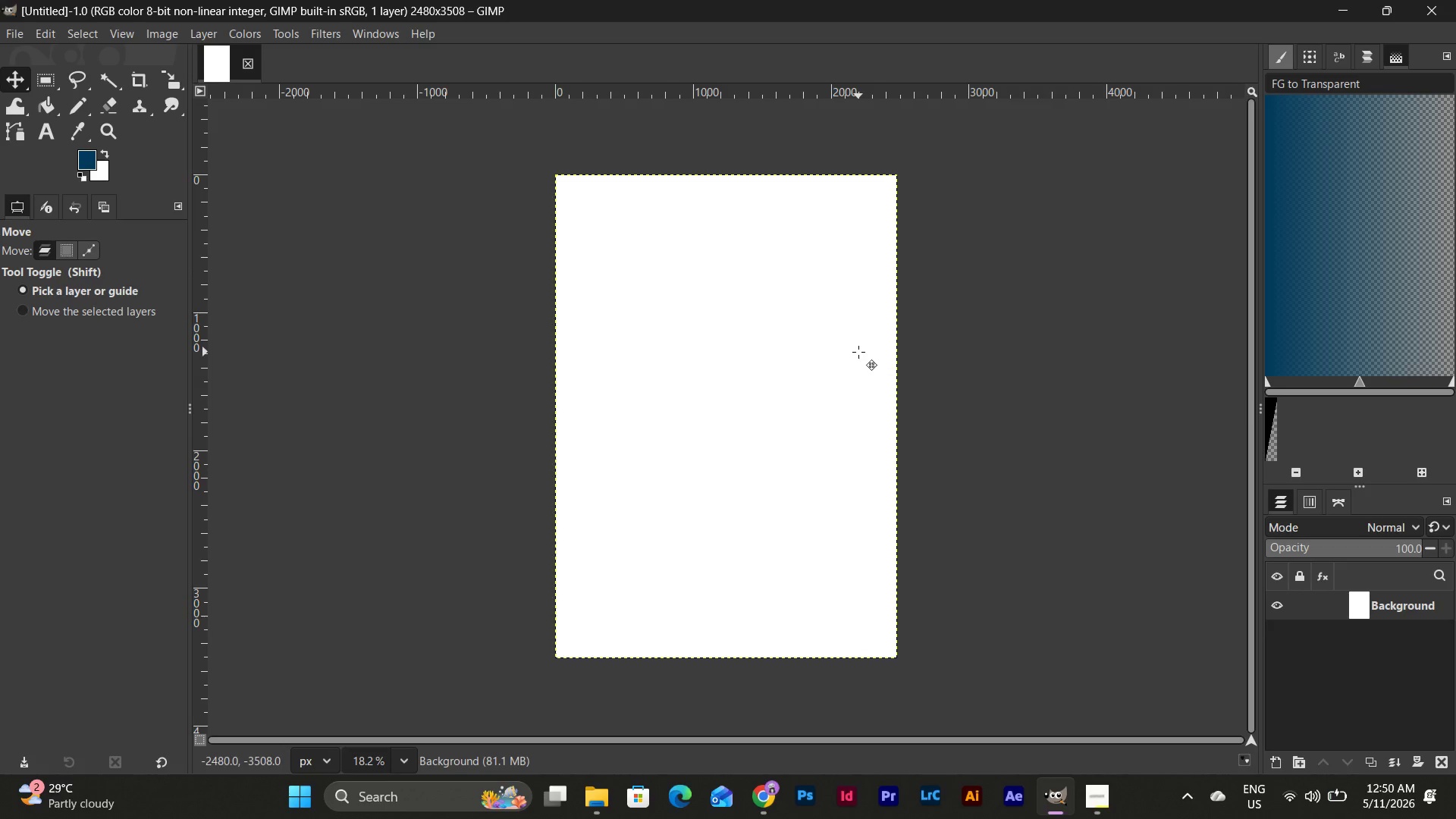 
wait(10.5)
 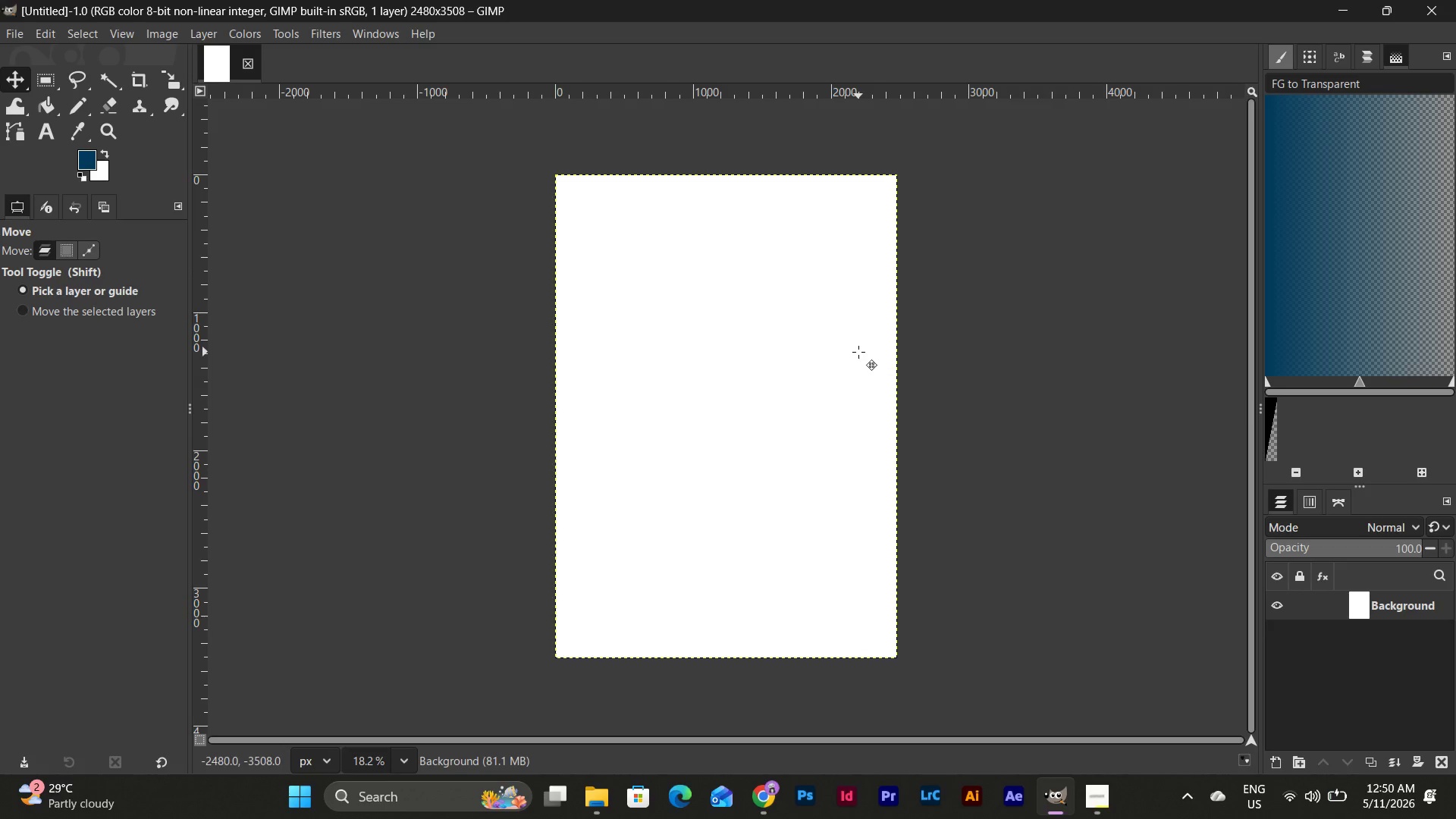 
mouse_move([328, 307])
 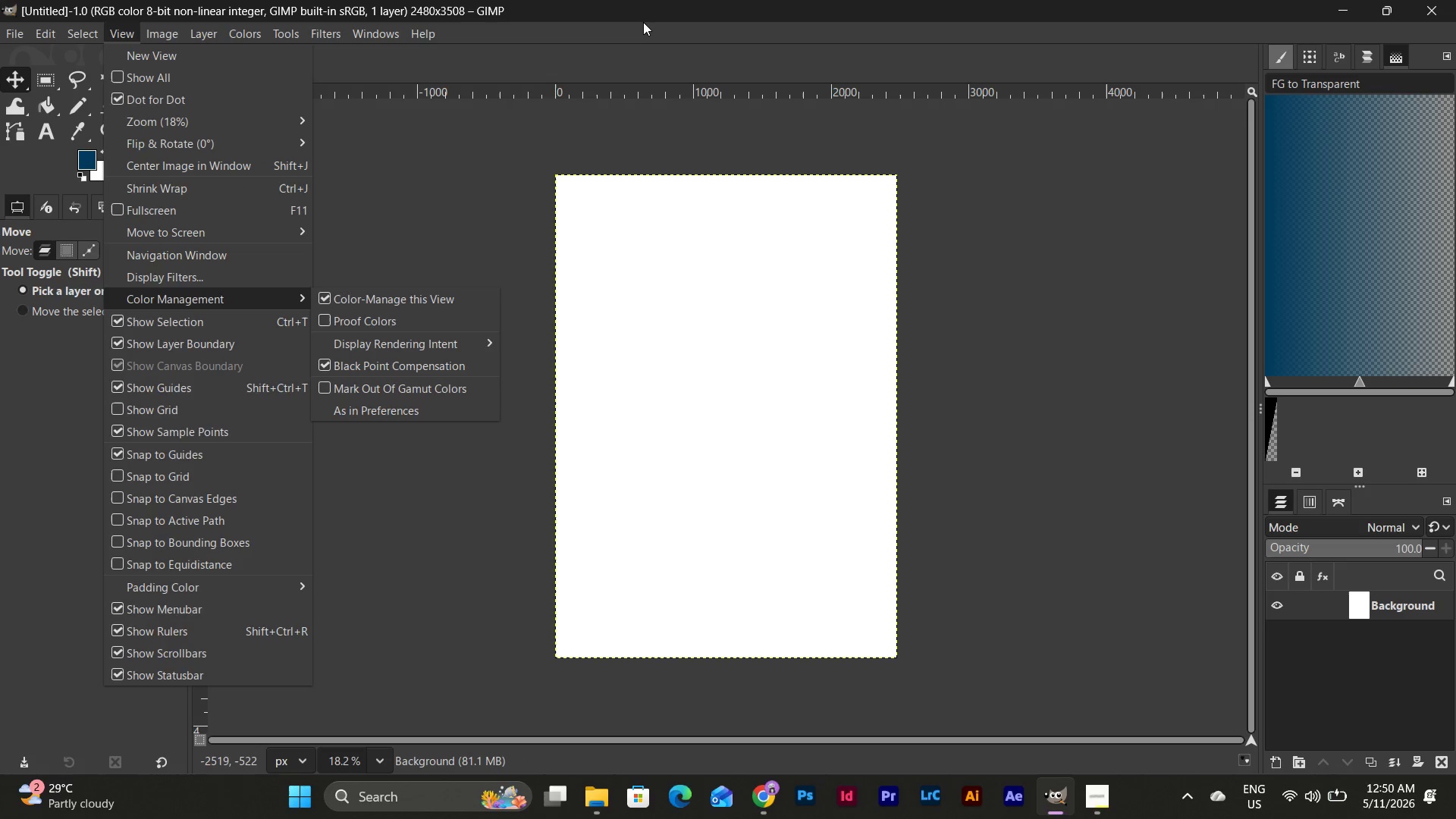 
left_click([643, 19])
 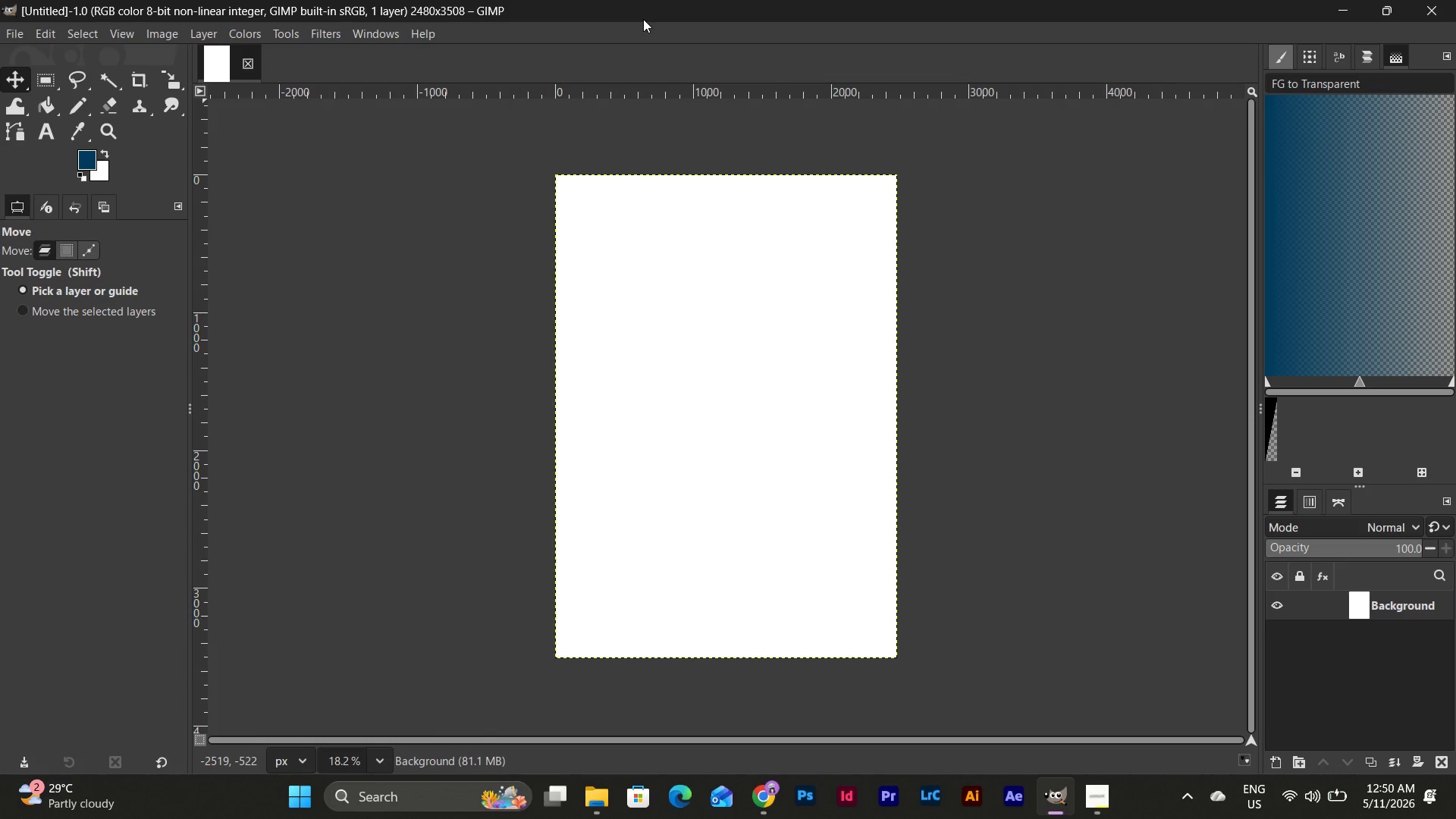 
wait(11.74)
 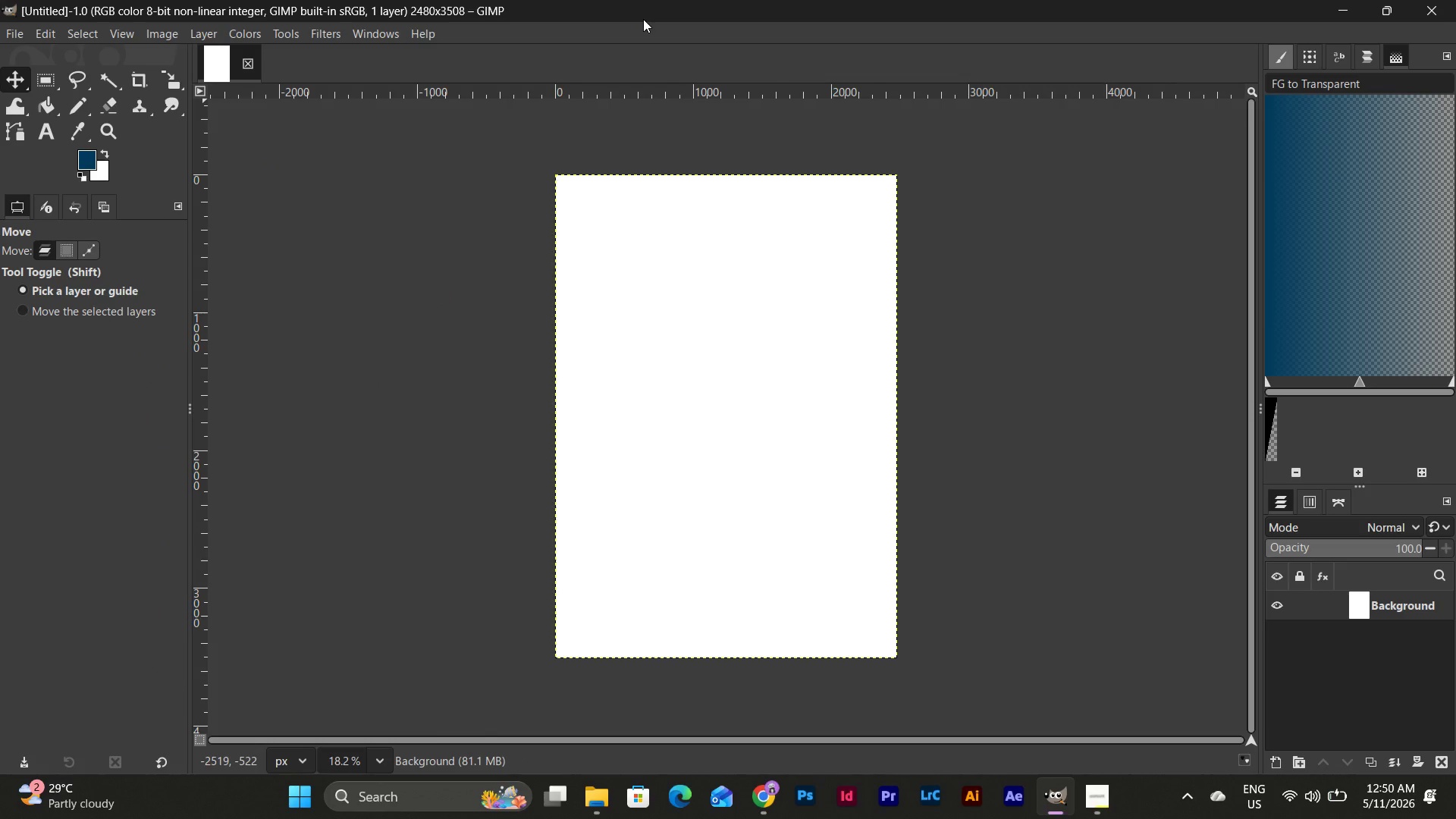 
left_click([159, 34])
 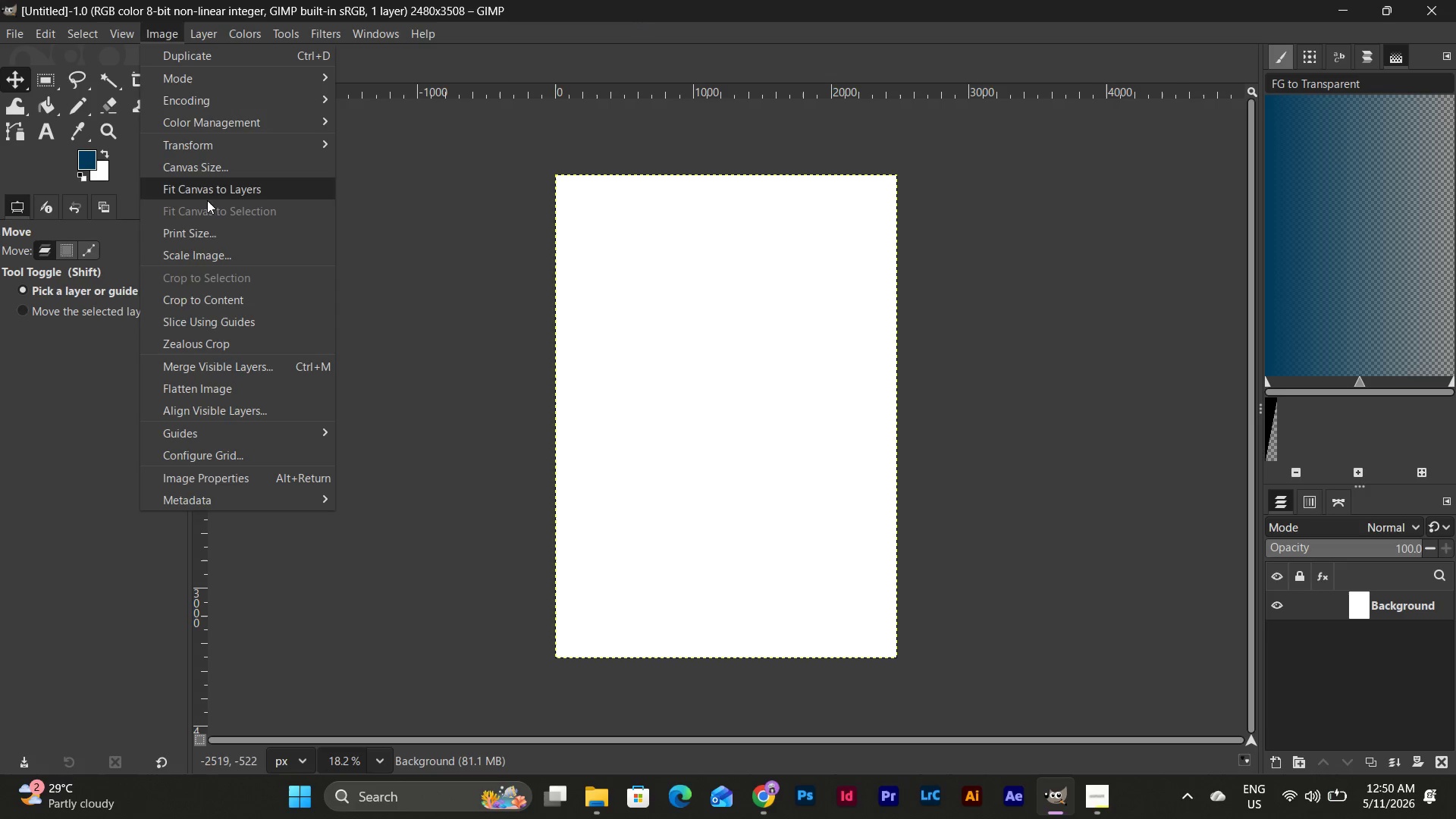 
left_click([243, 435])
 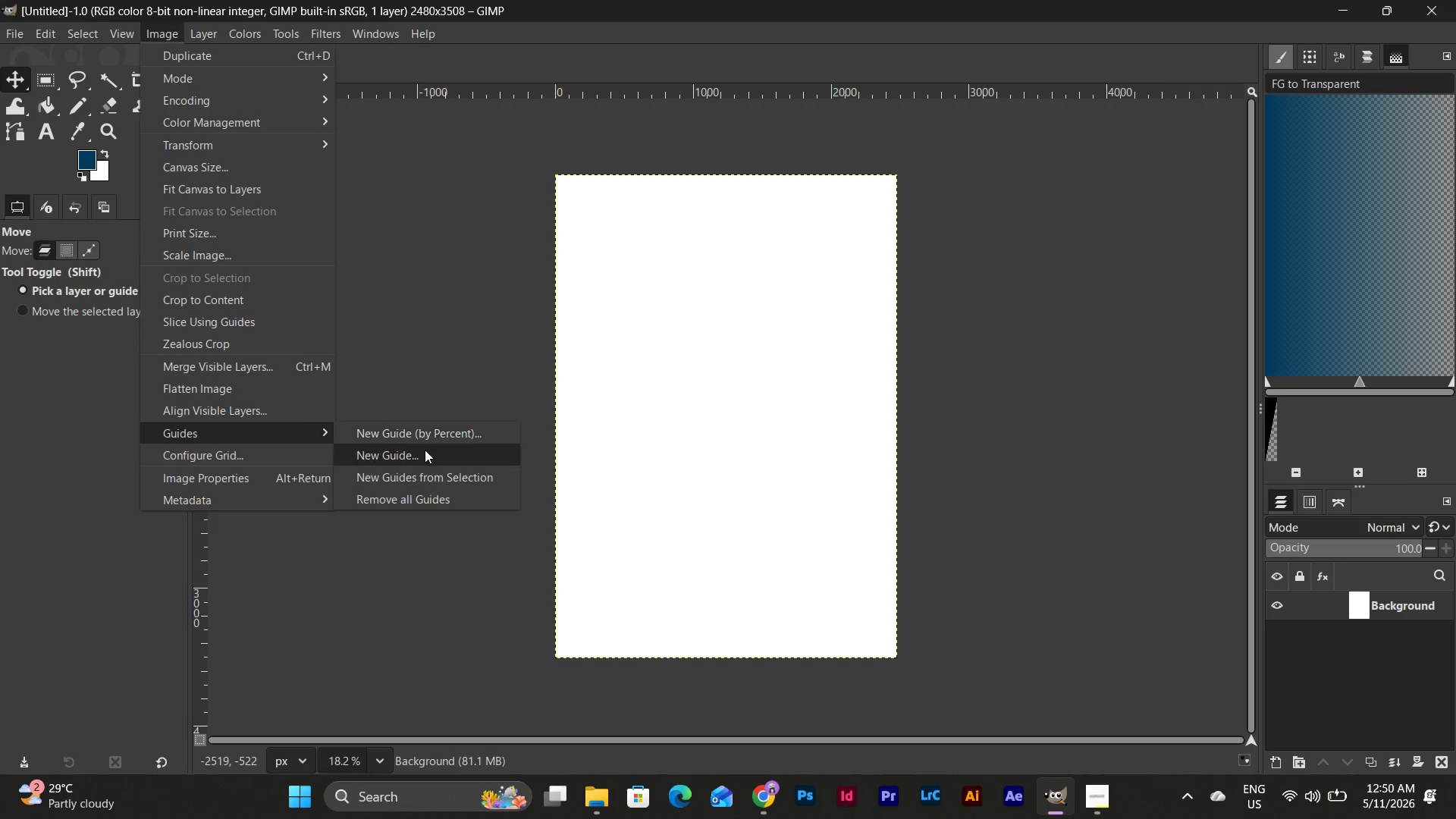 
left_click([424, 453])
 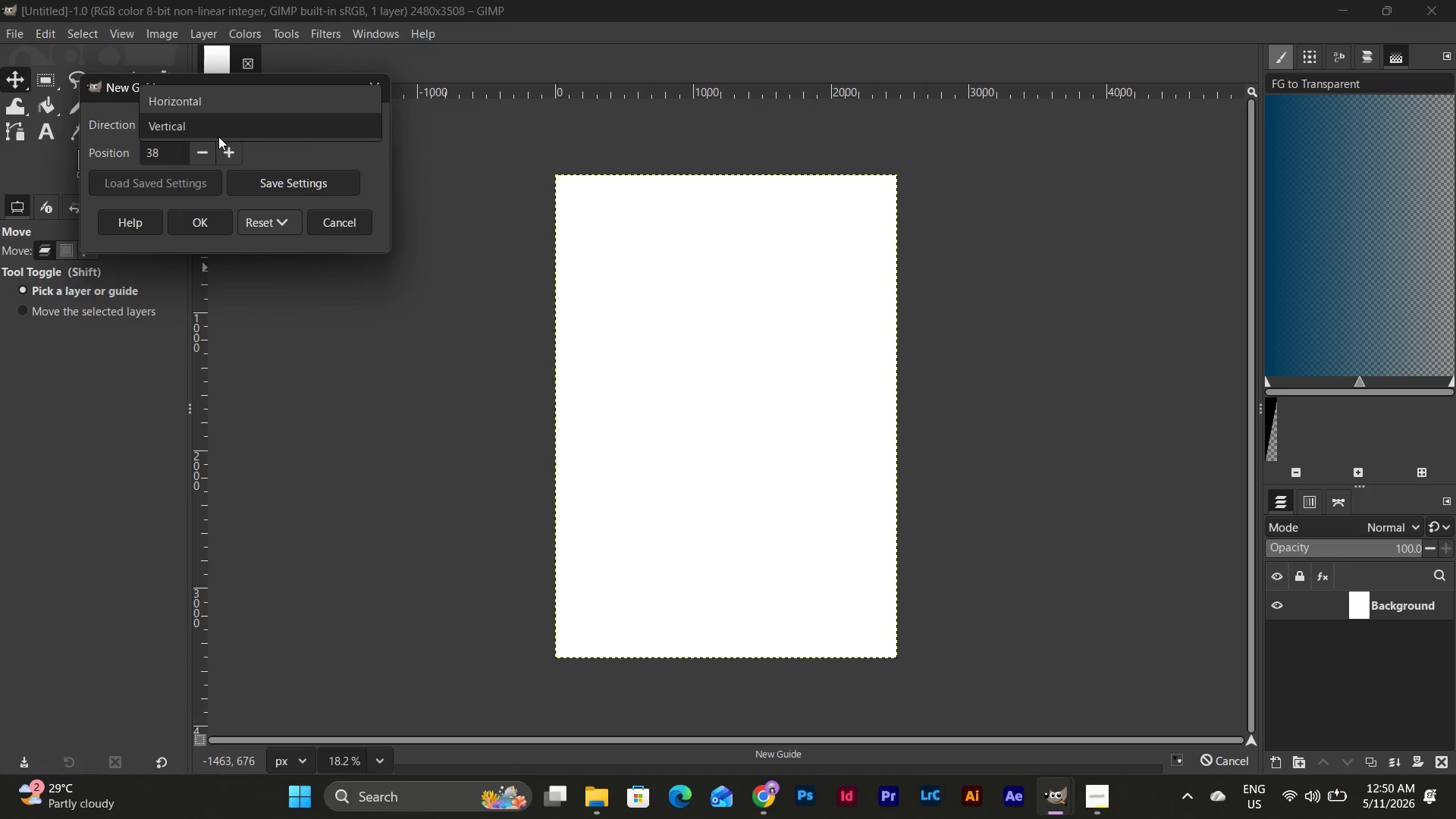 
double_click([160, 144])
 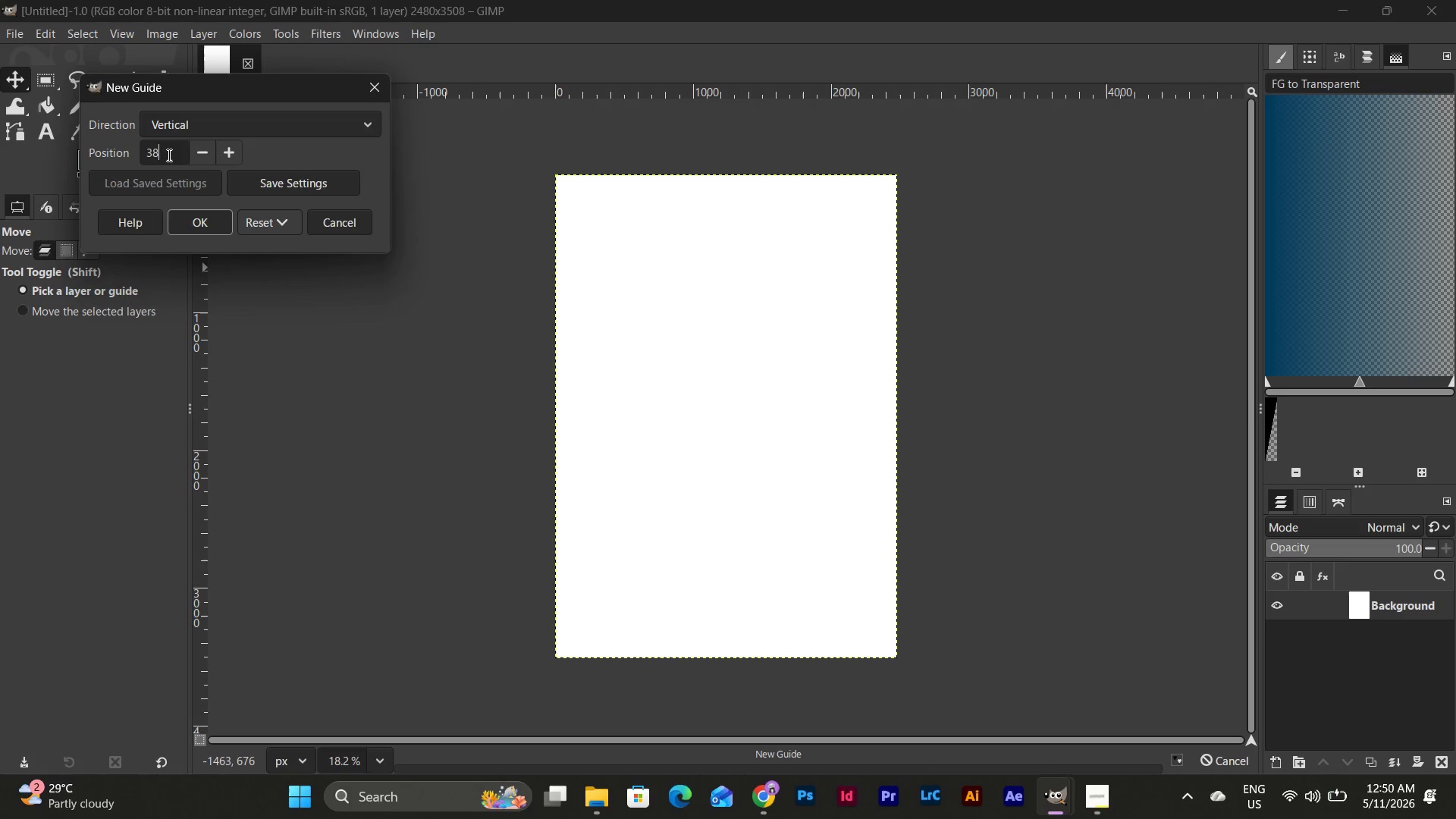 
left_click_drag(start_coordinate=[168, 155], to_coordinate=[115, 152])
 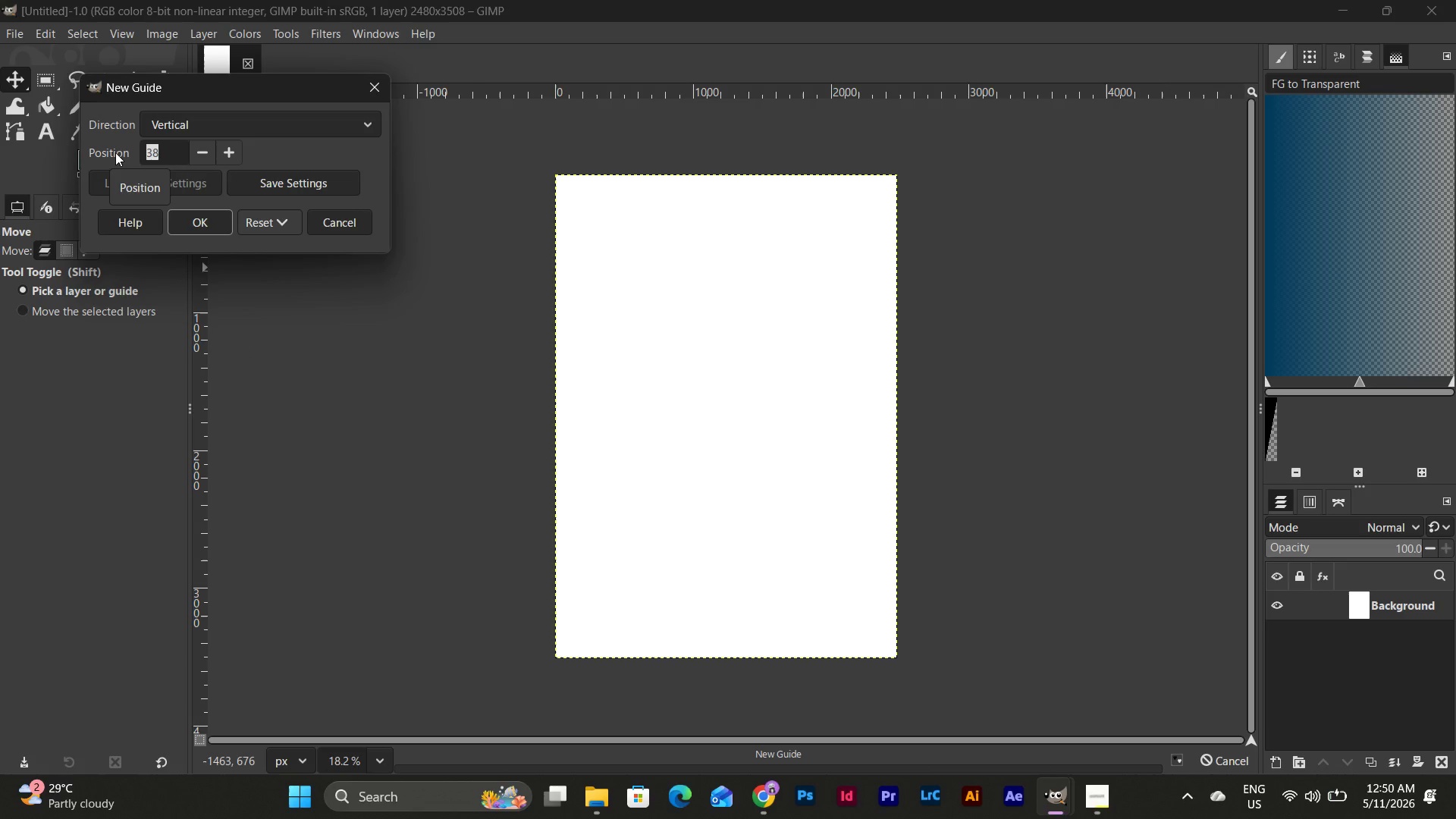 
wait(5.25)
 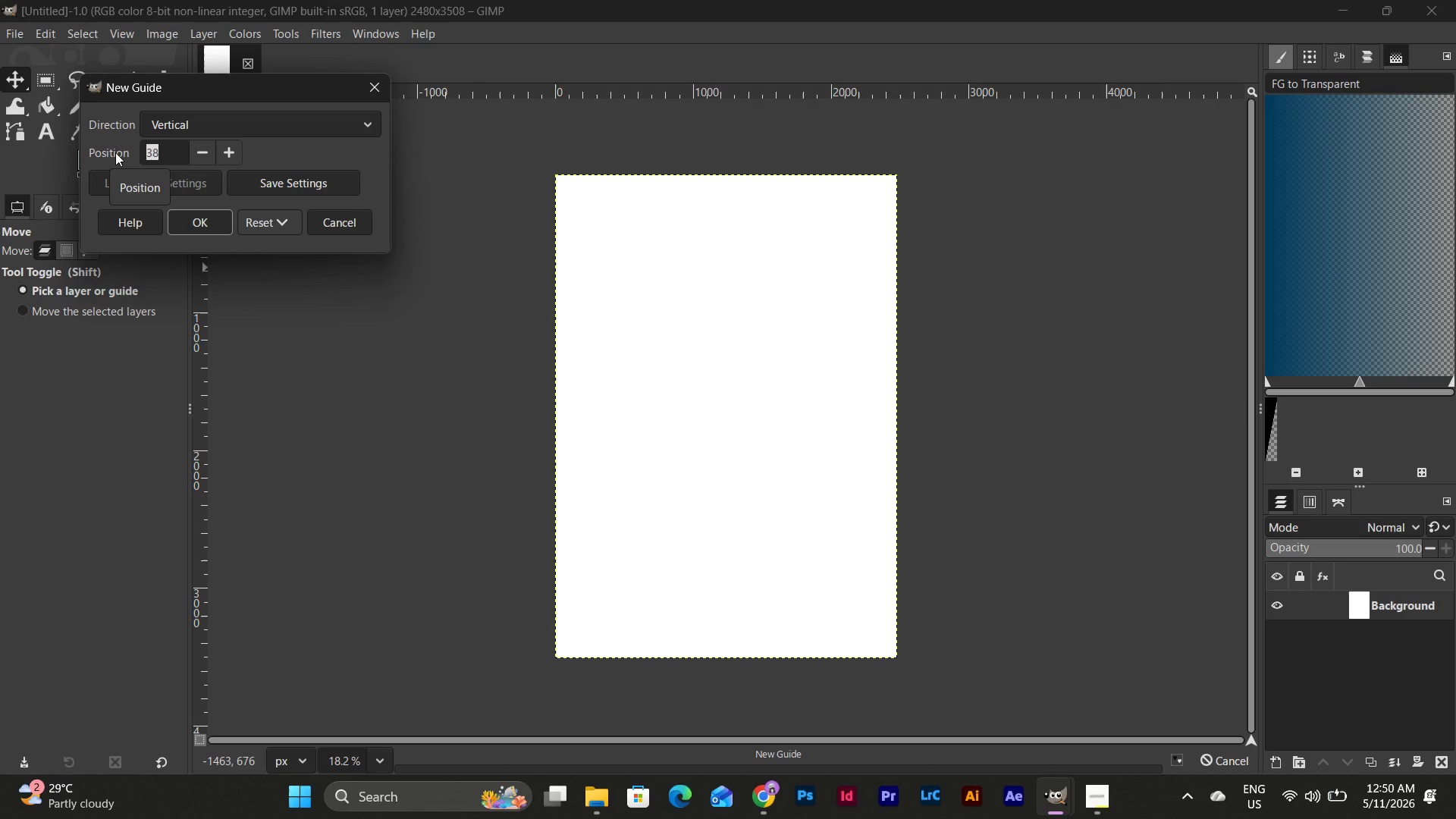 
key(Numpad1)
 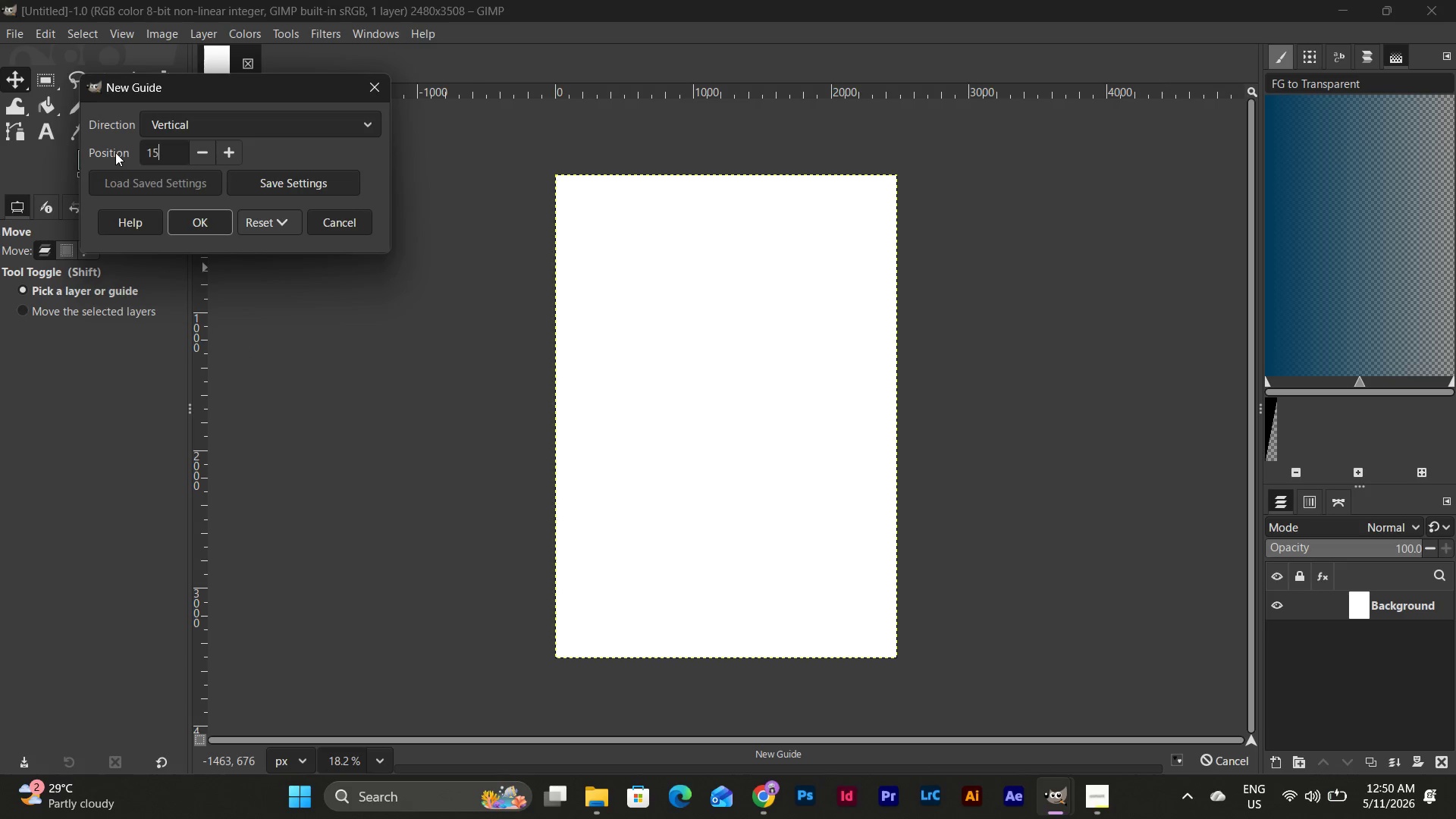 
key(Numpad5)
 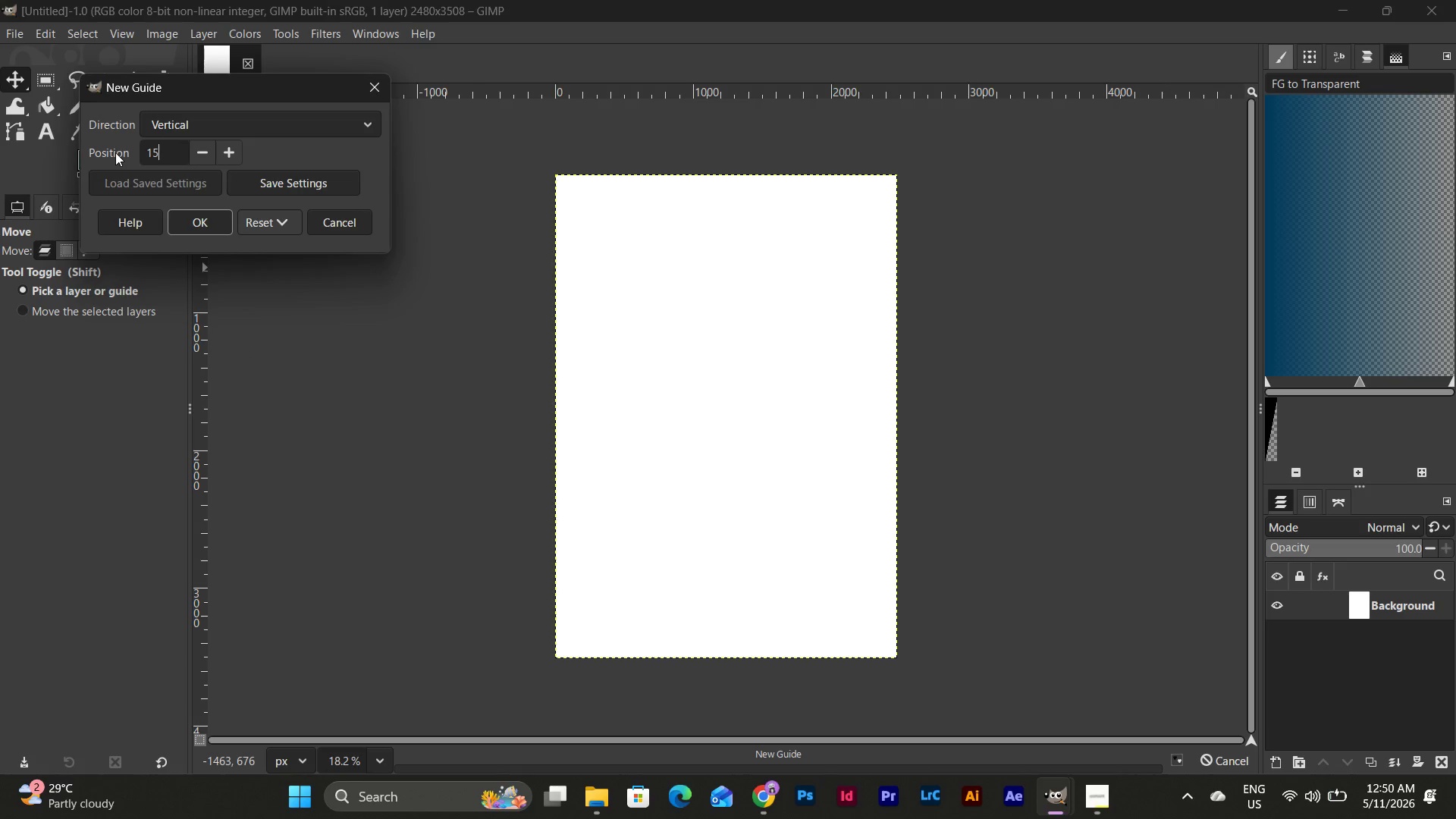 
key(Numpad0)
 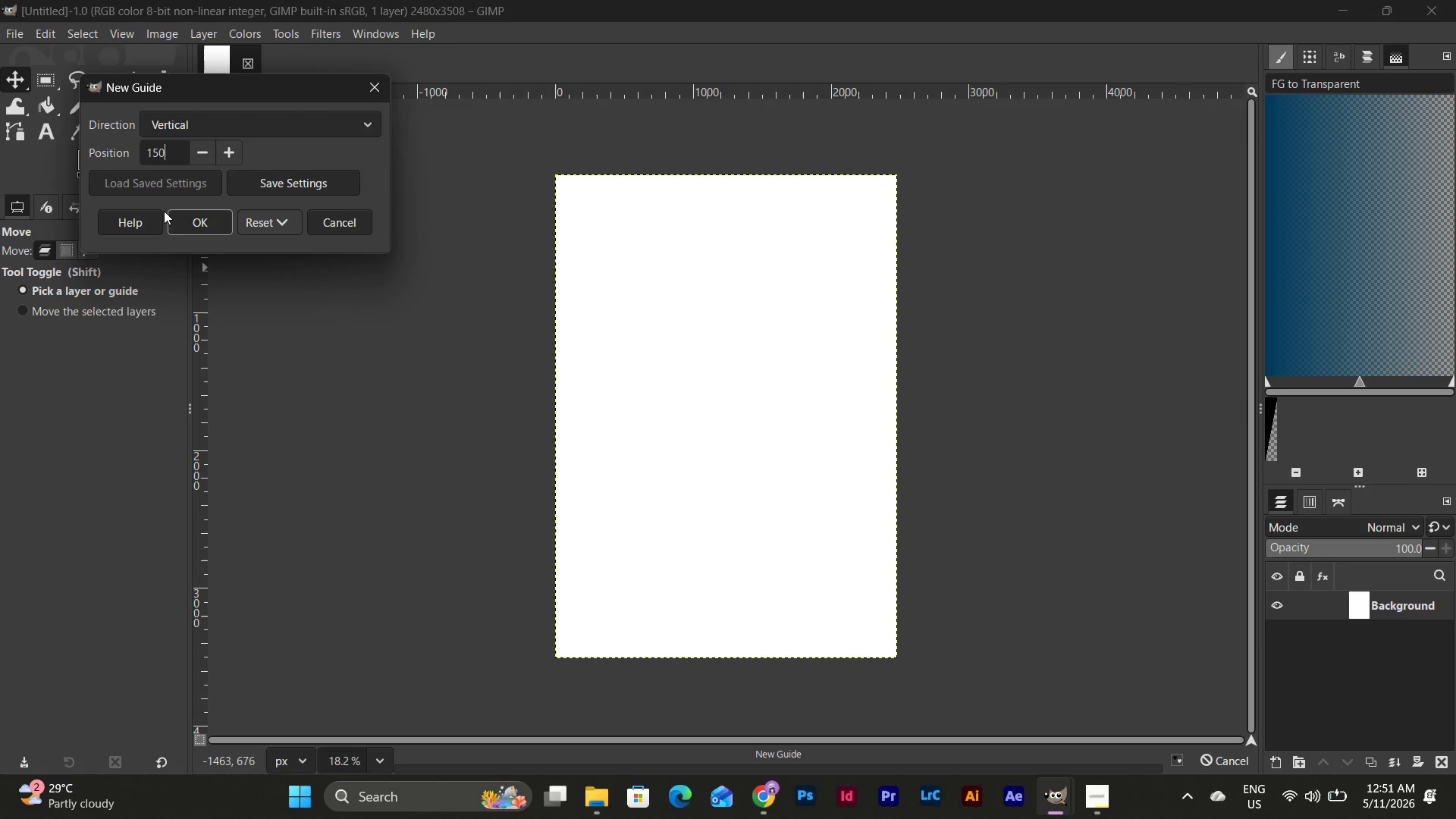 
left_click([215, 221])
 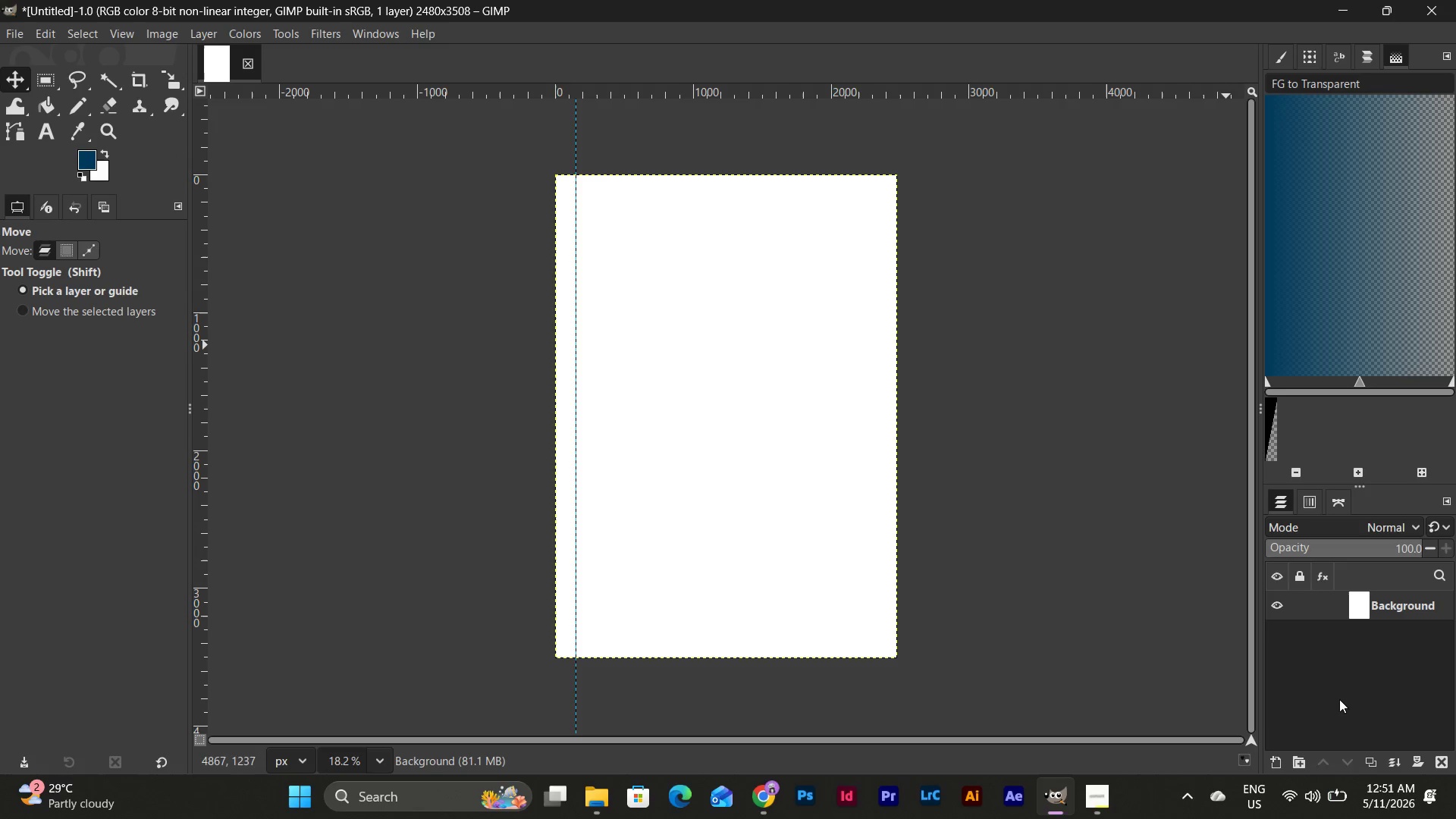 
left_click([1094, 800])